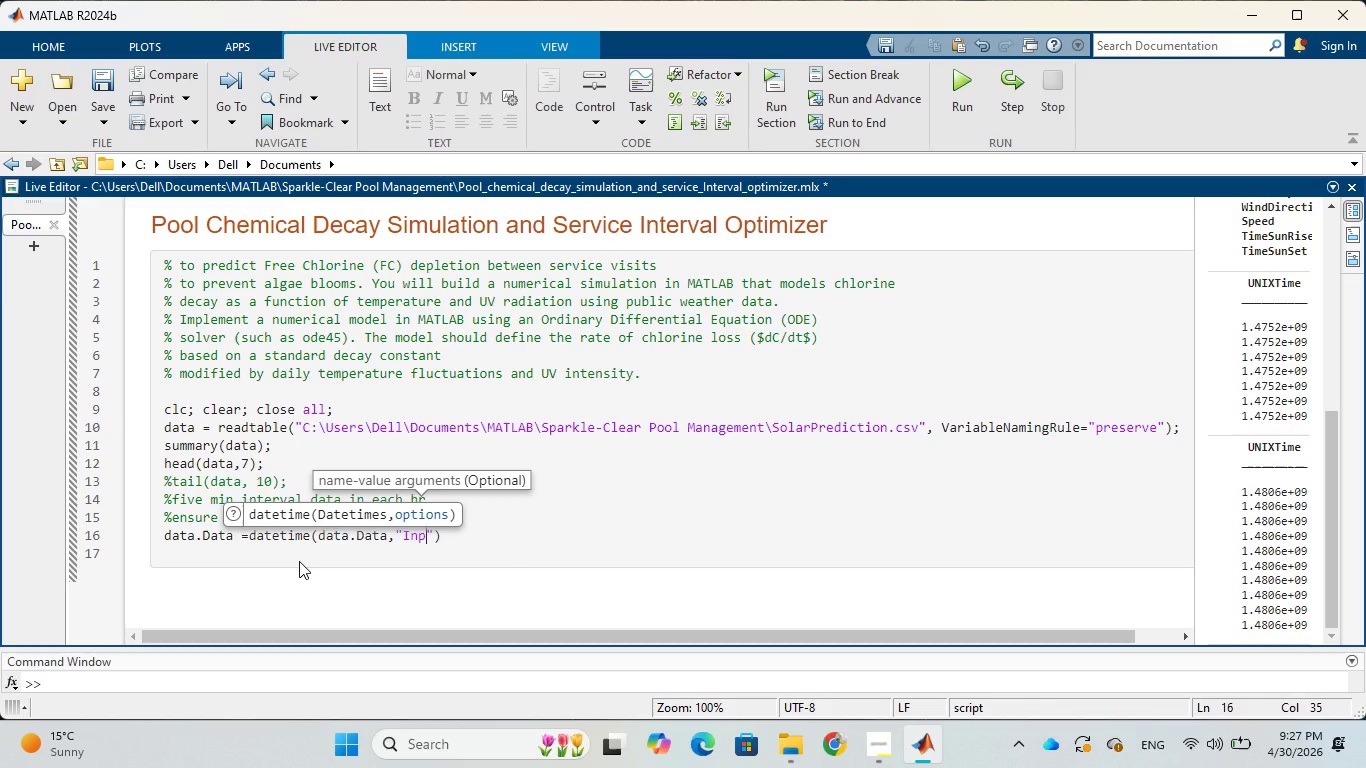 
type(utFor a)
key(Backspace)
key(Backspace)
type(mat)
 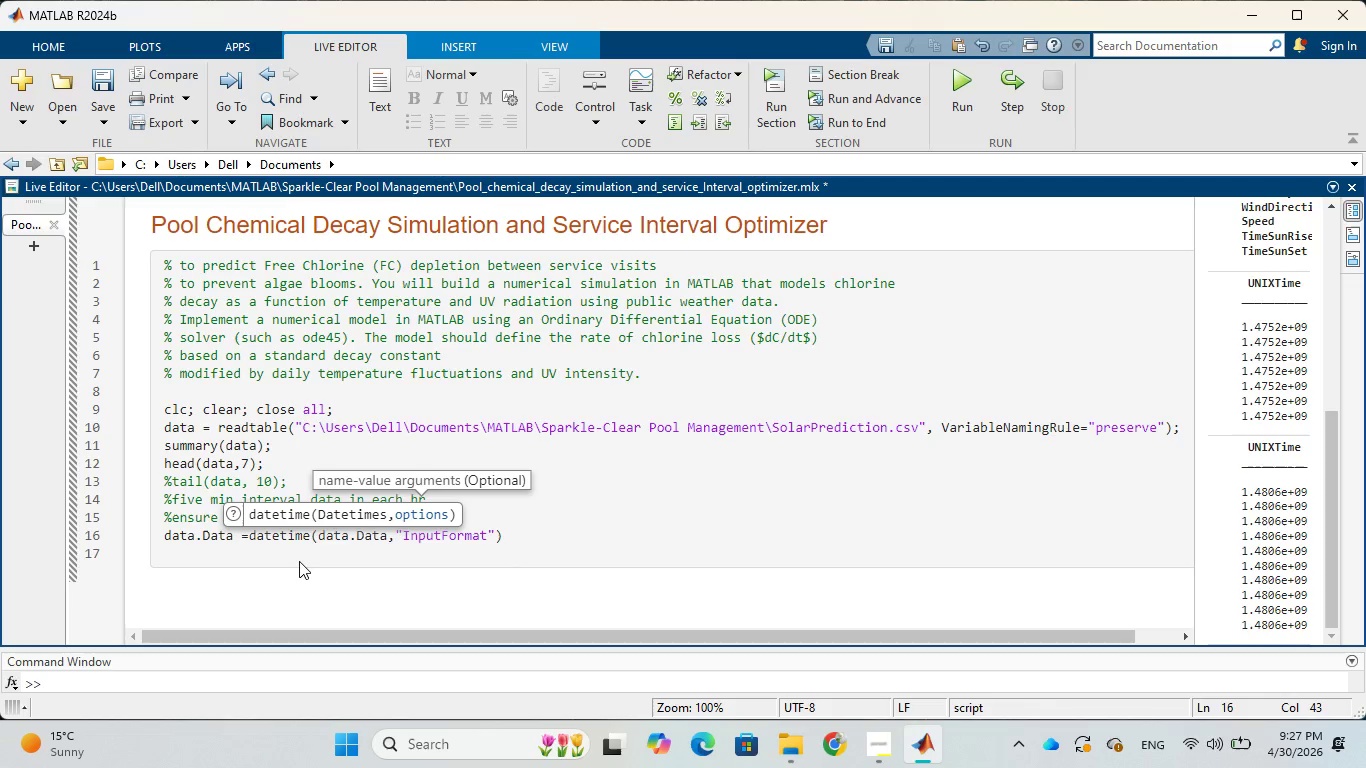 
wait(7.69)
 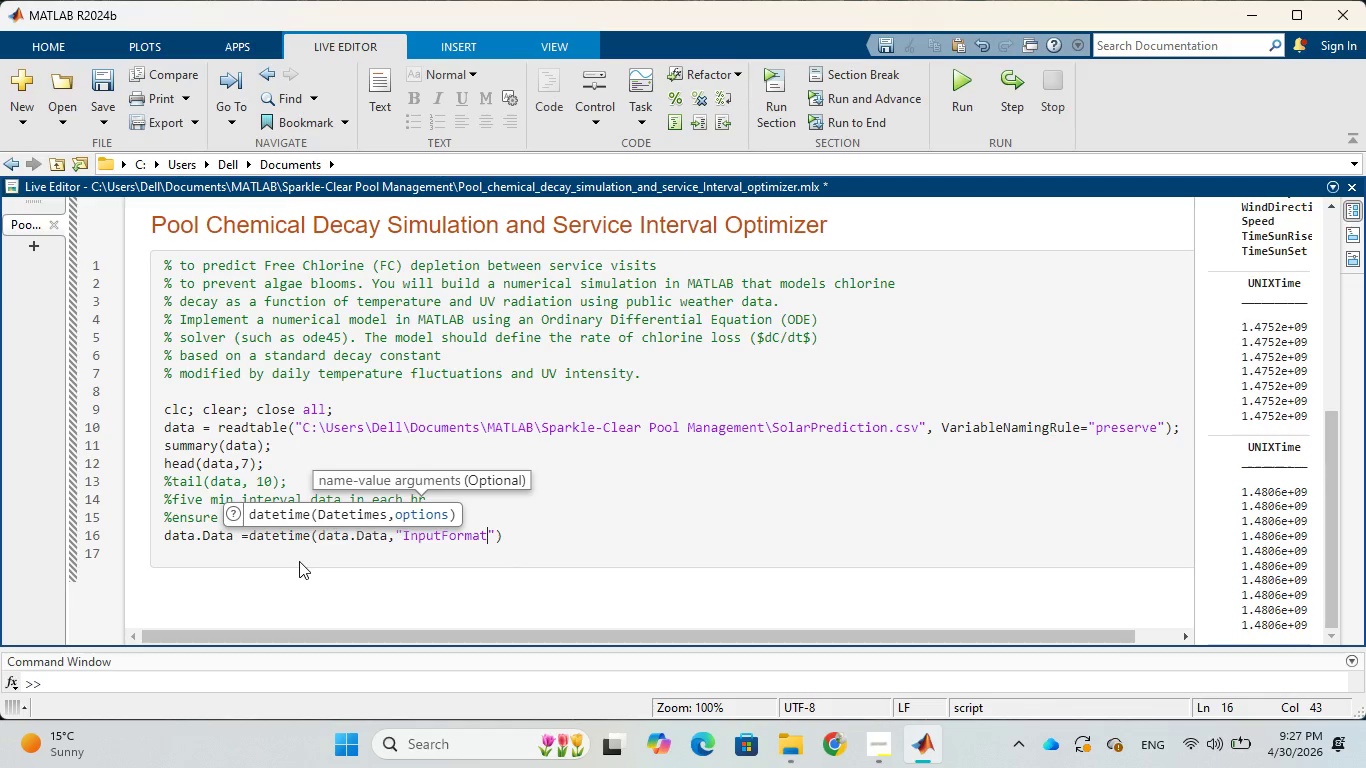 
key(ArrowRight)
 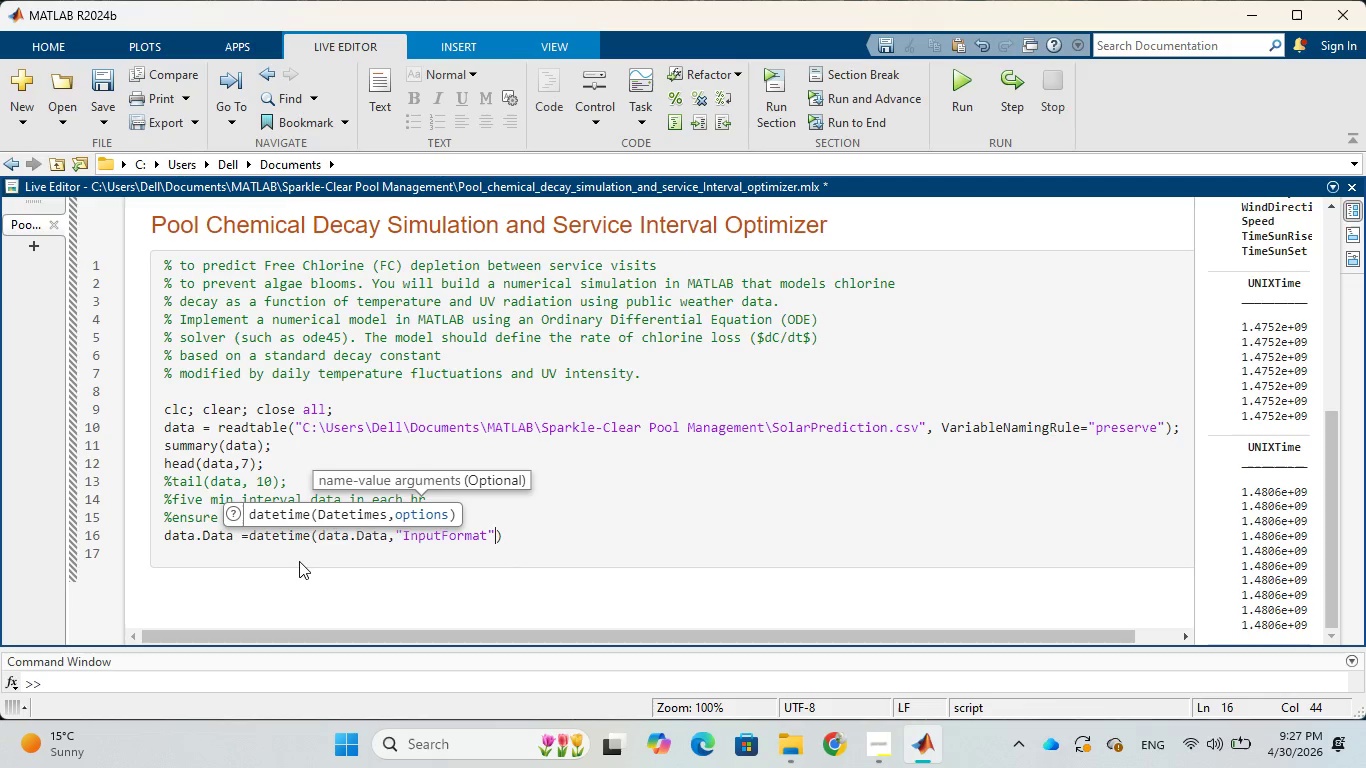 
key(Comma)
 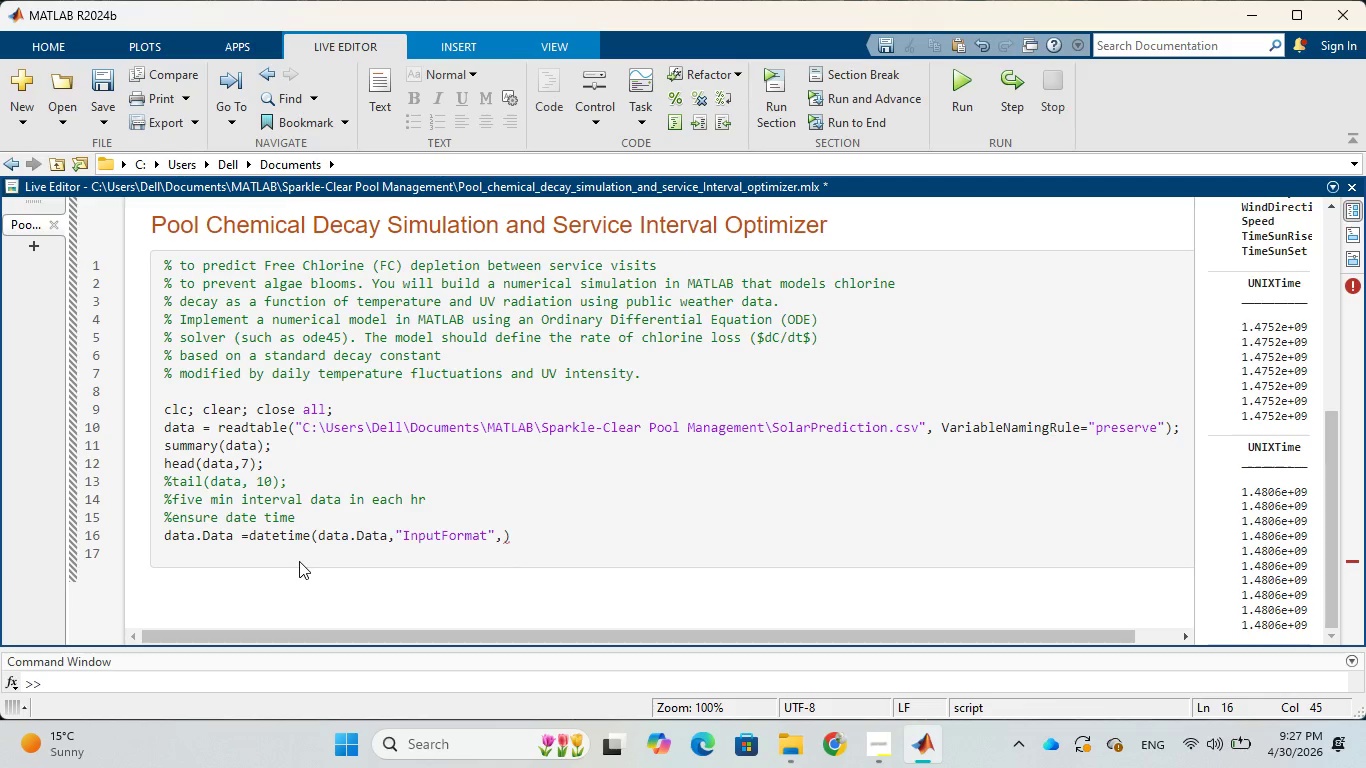 
key(Quote)
 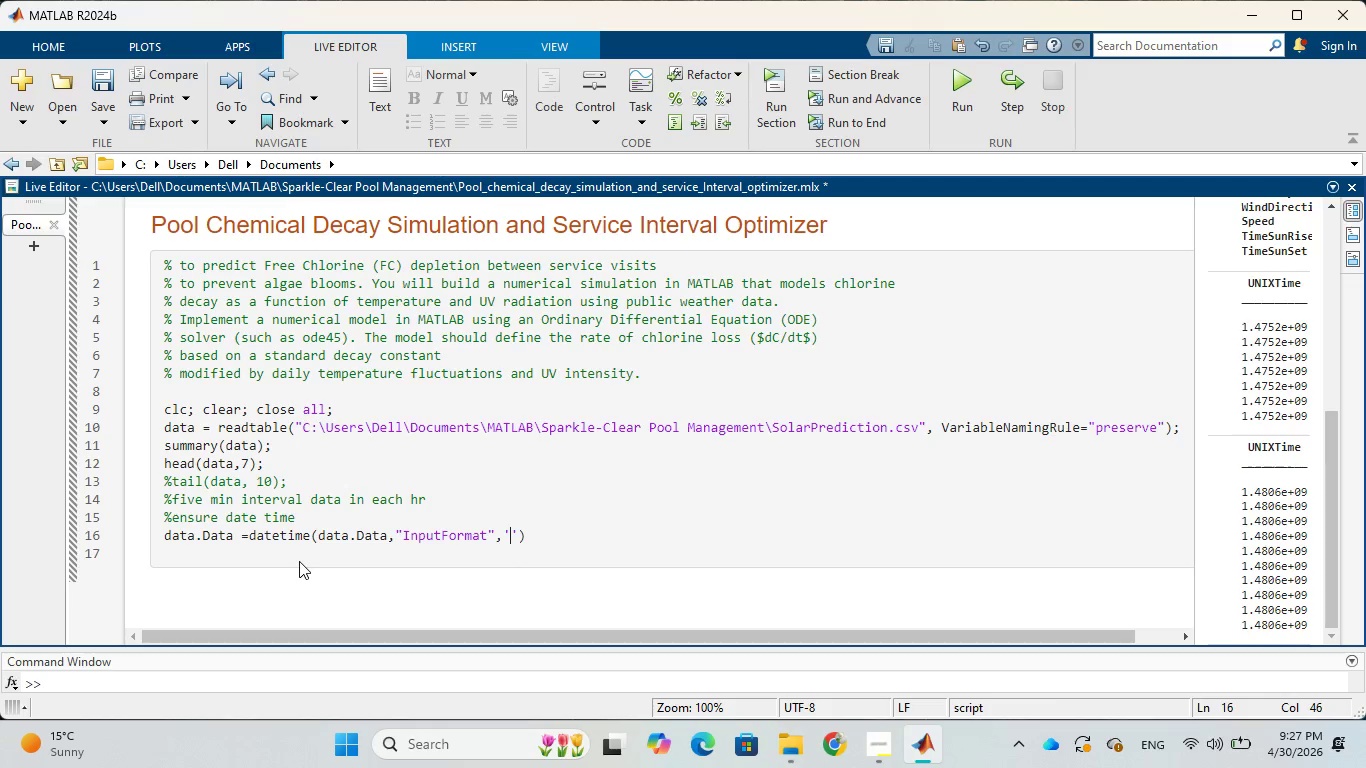 
wait(5.03)
 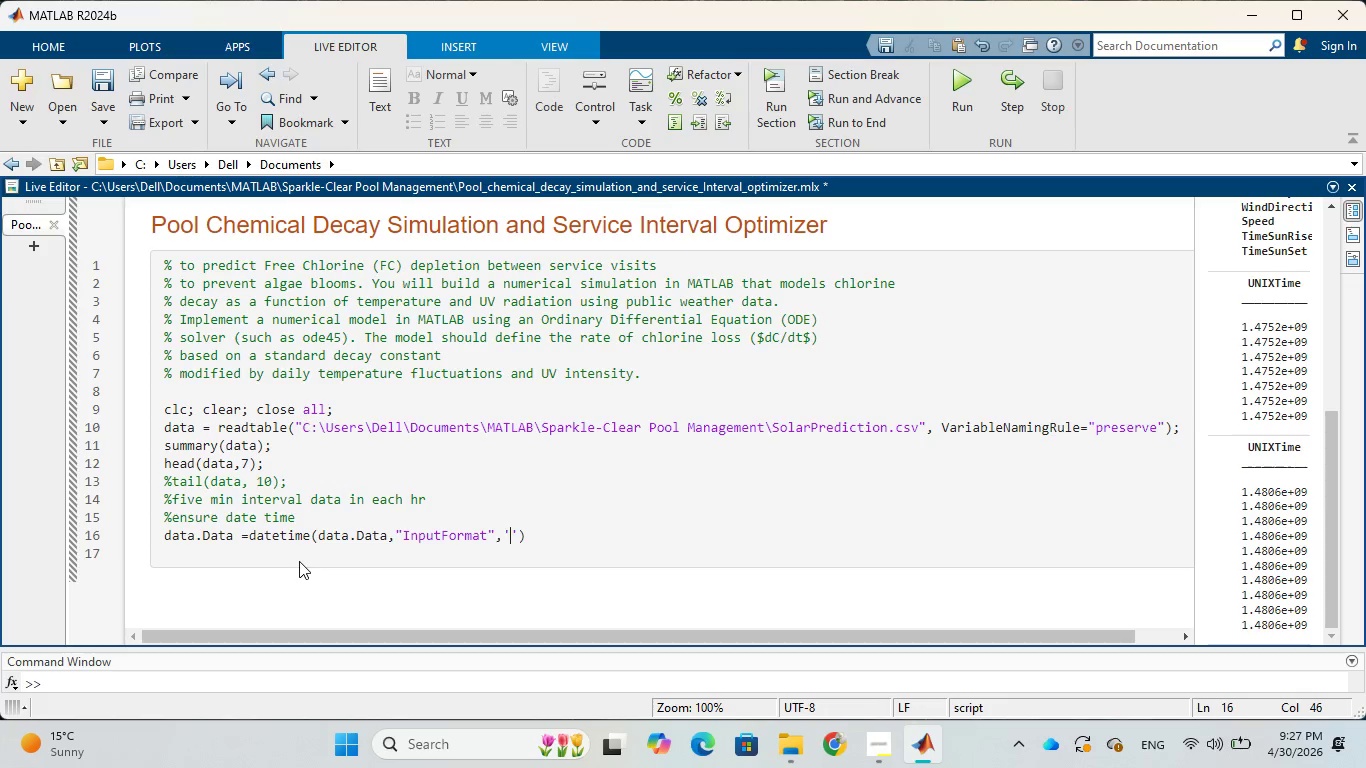 
type(MM)
 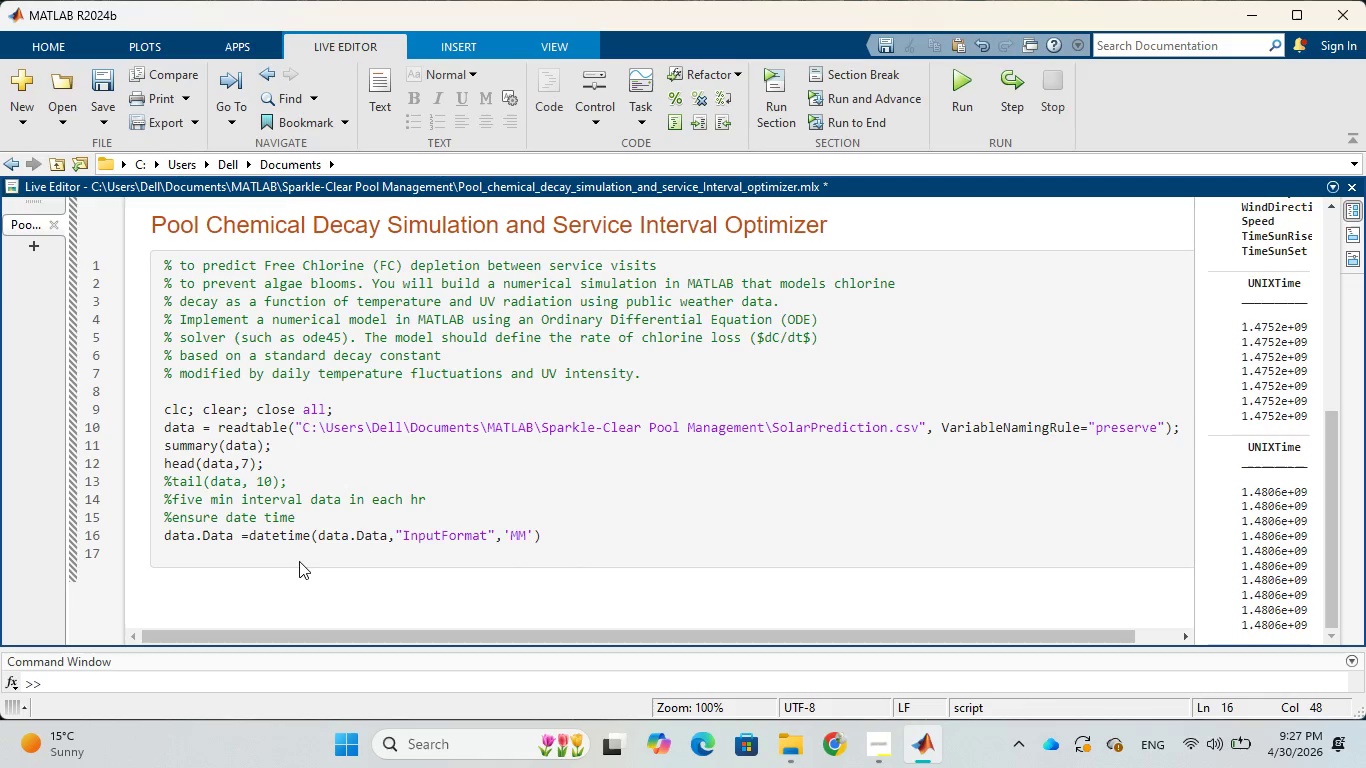 
type(/dd/yyyy HH)
 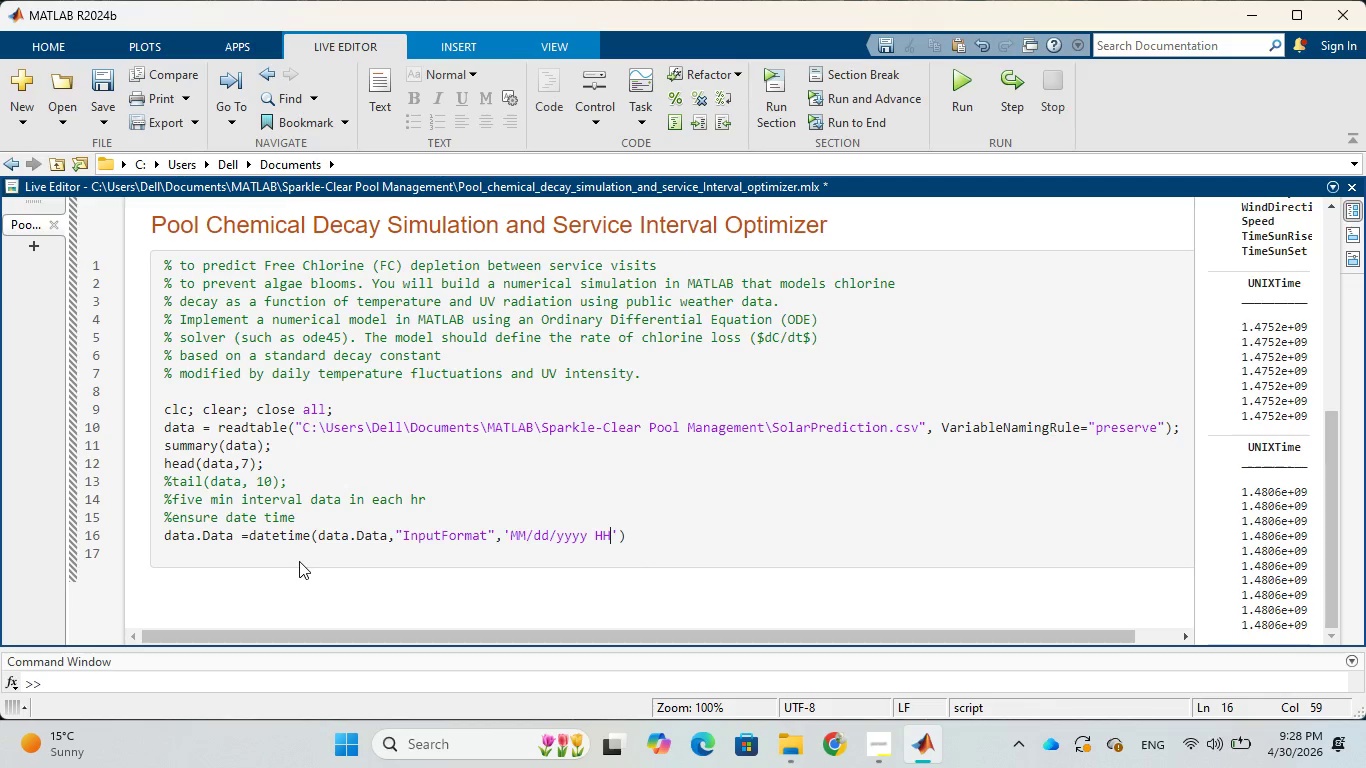 
key(Shift+Semicolon)
 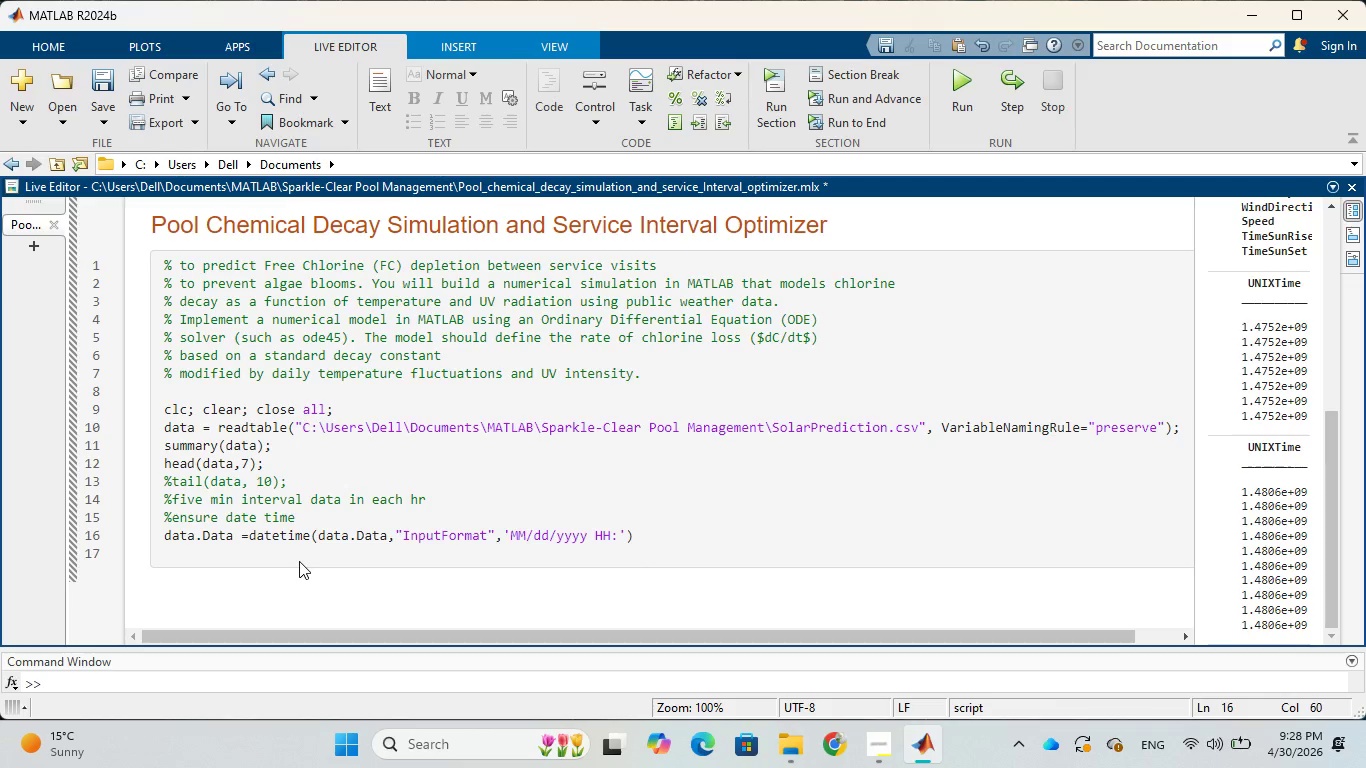 
type(mm:ss)
 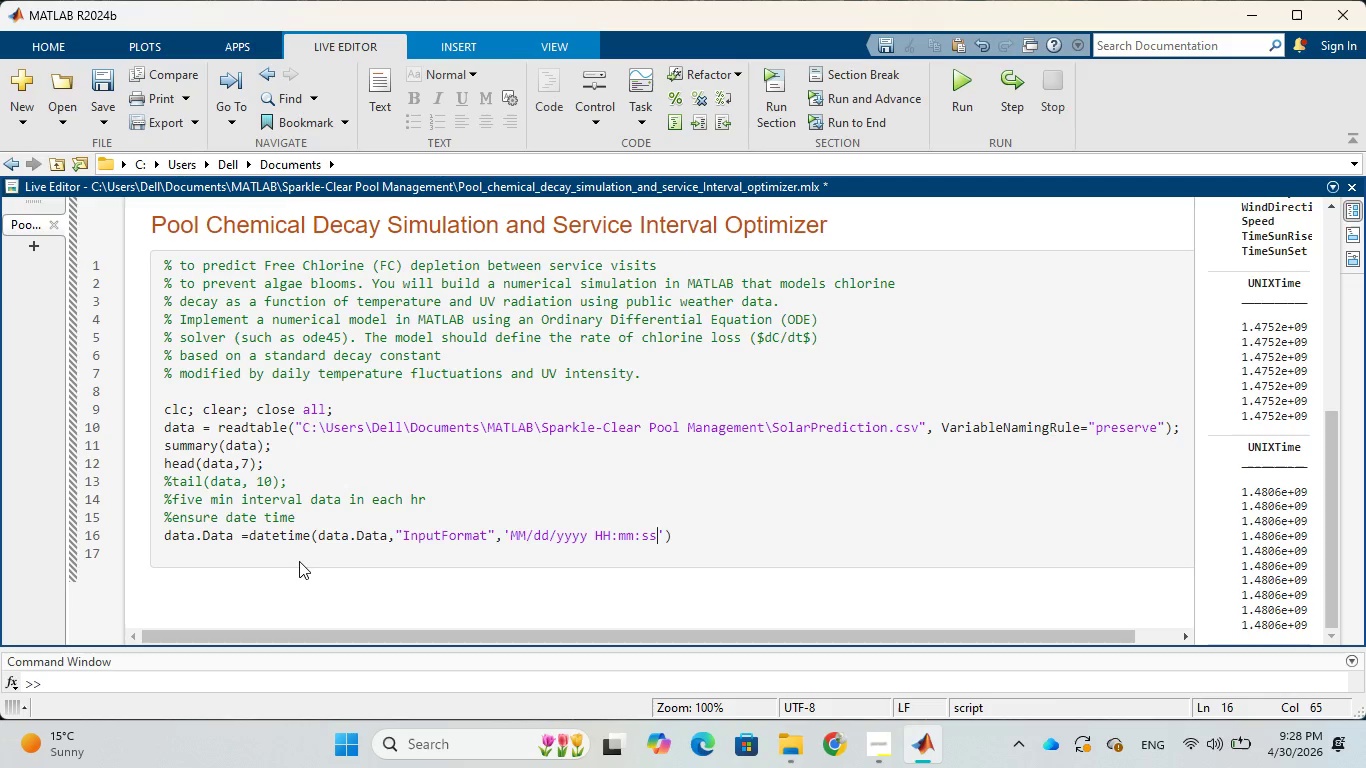 
key(Space)
 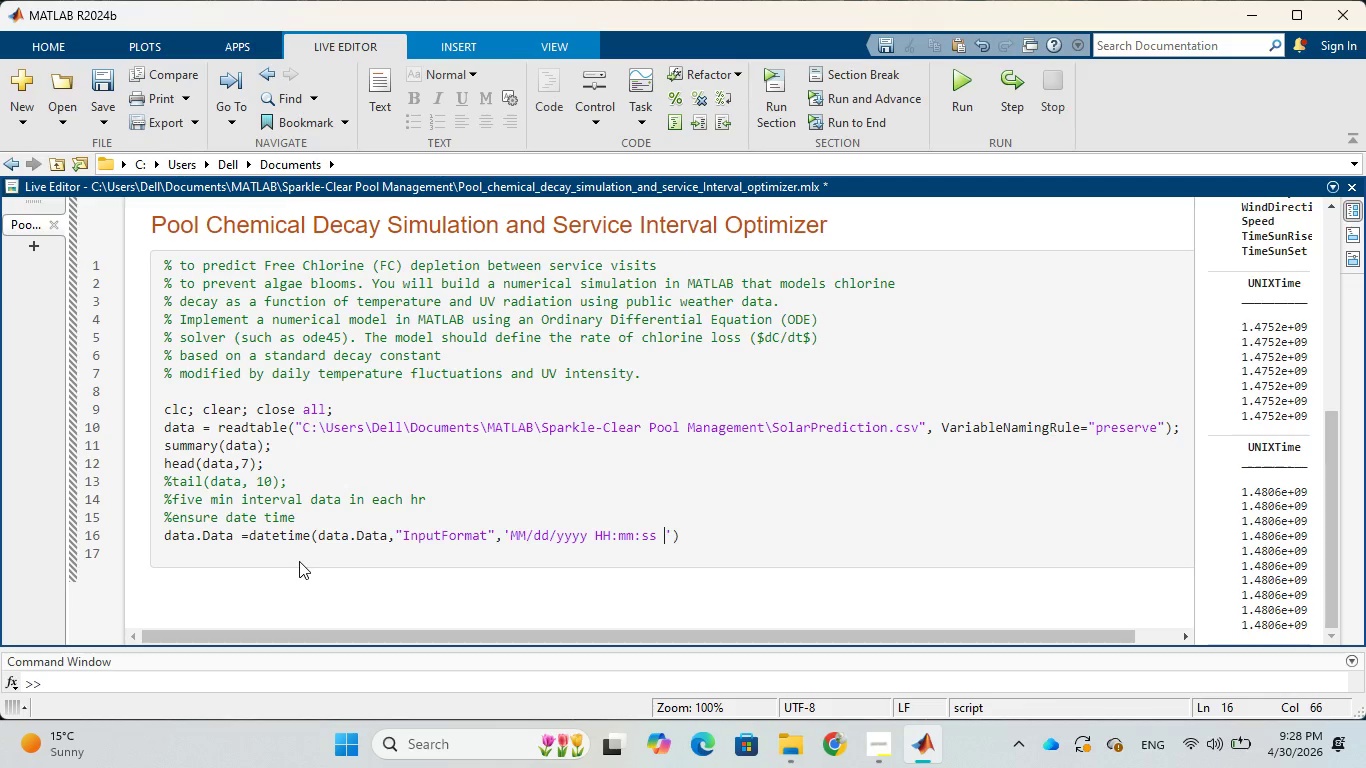 
key(A)
 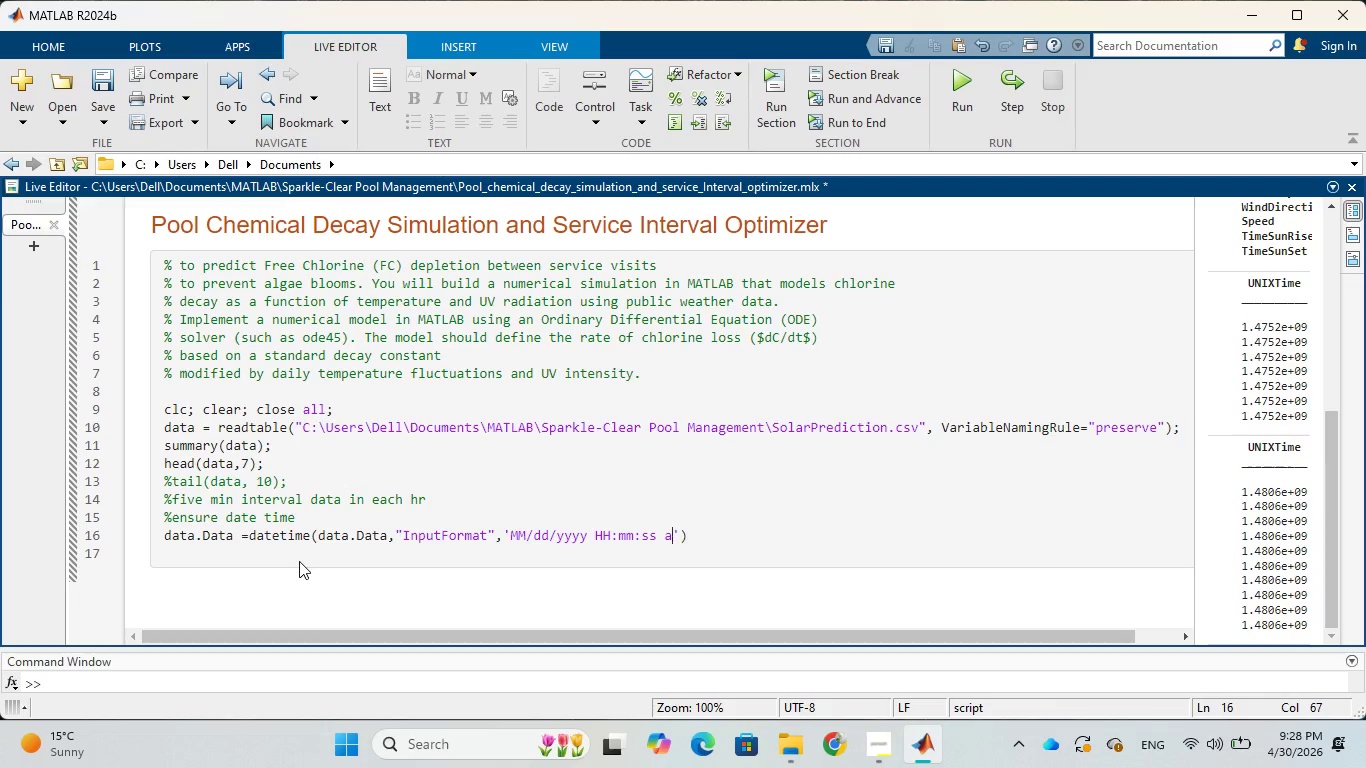 
key(ArrowRight)
 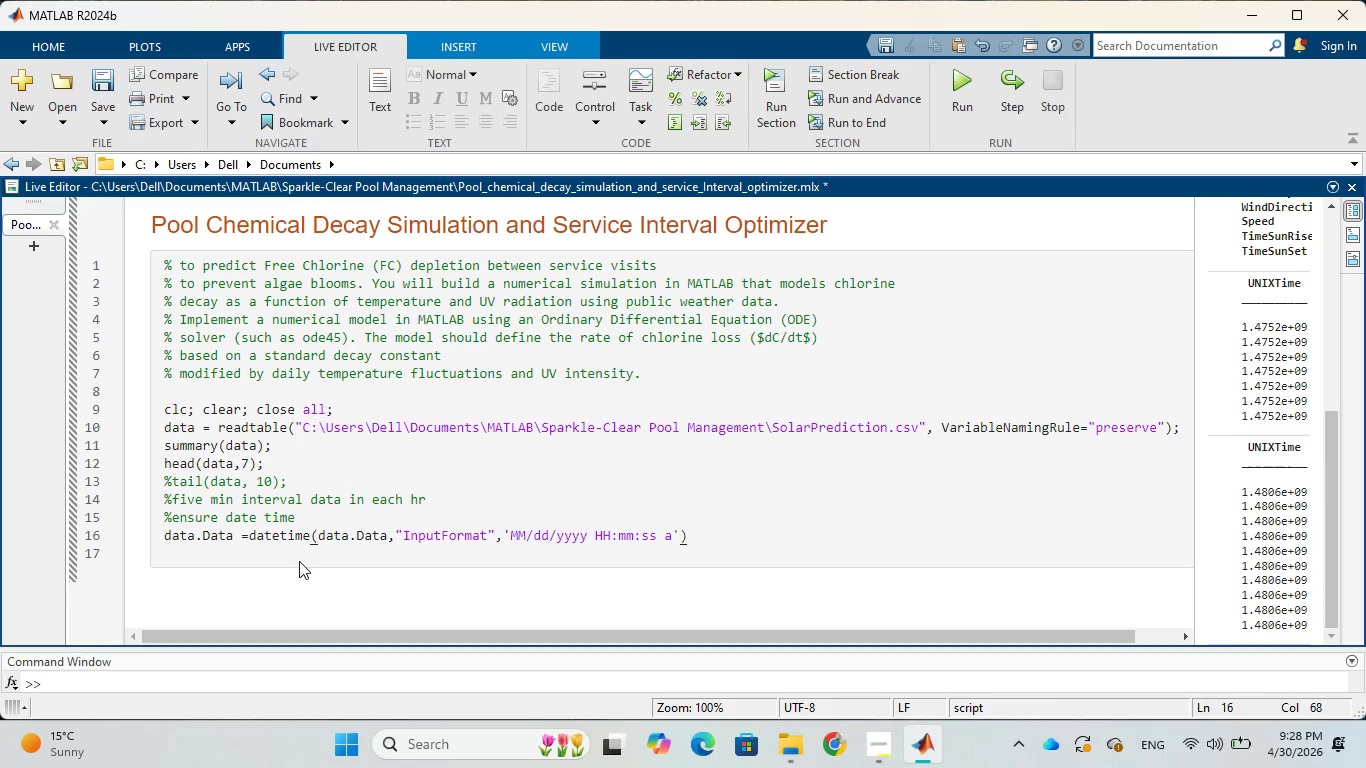 
key(ArrowRight)
 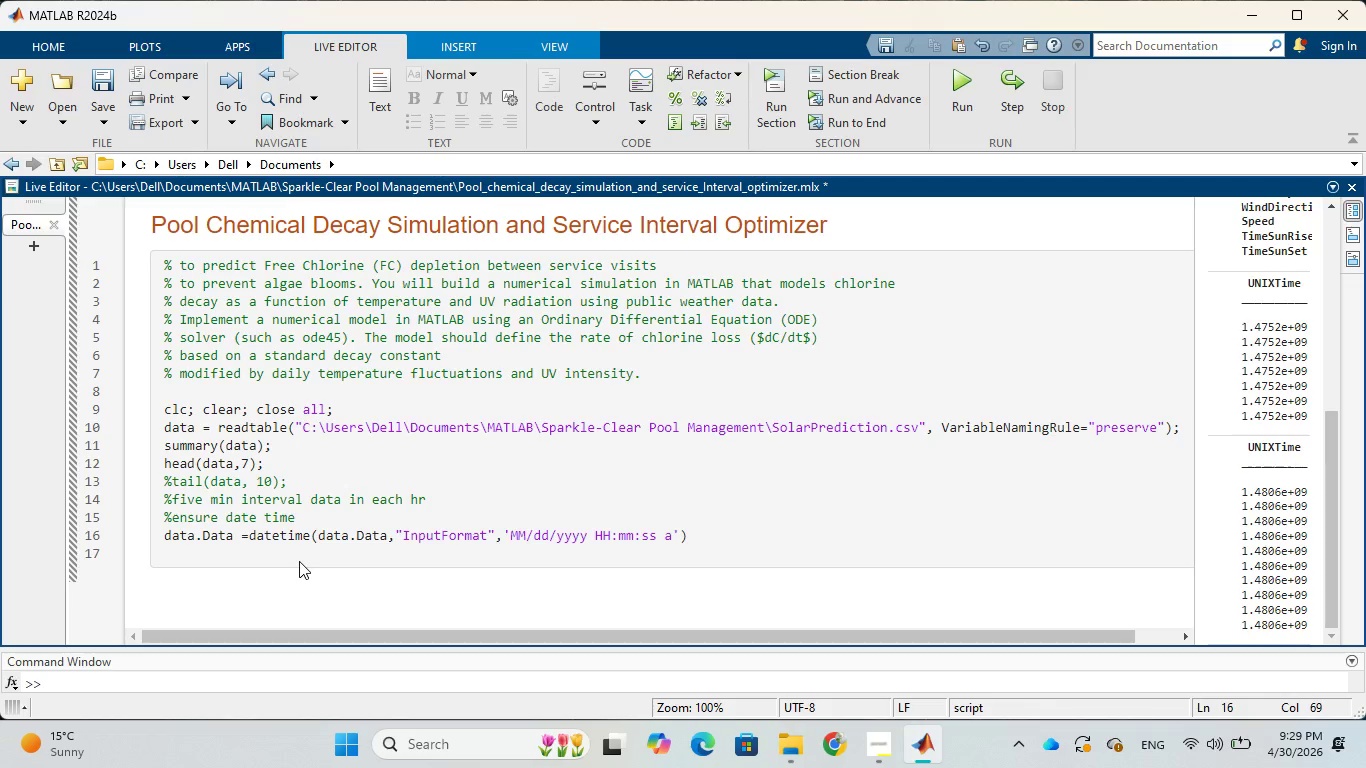 
wait(40.94)
 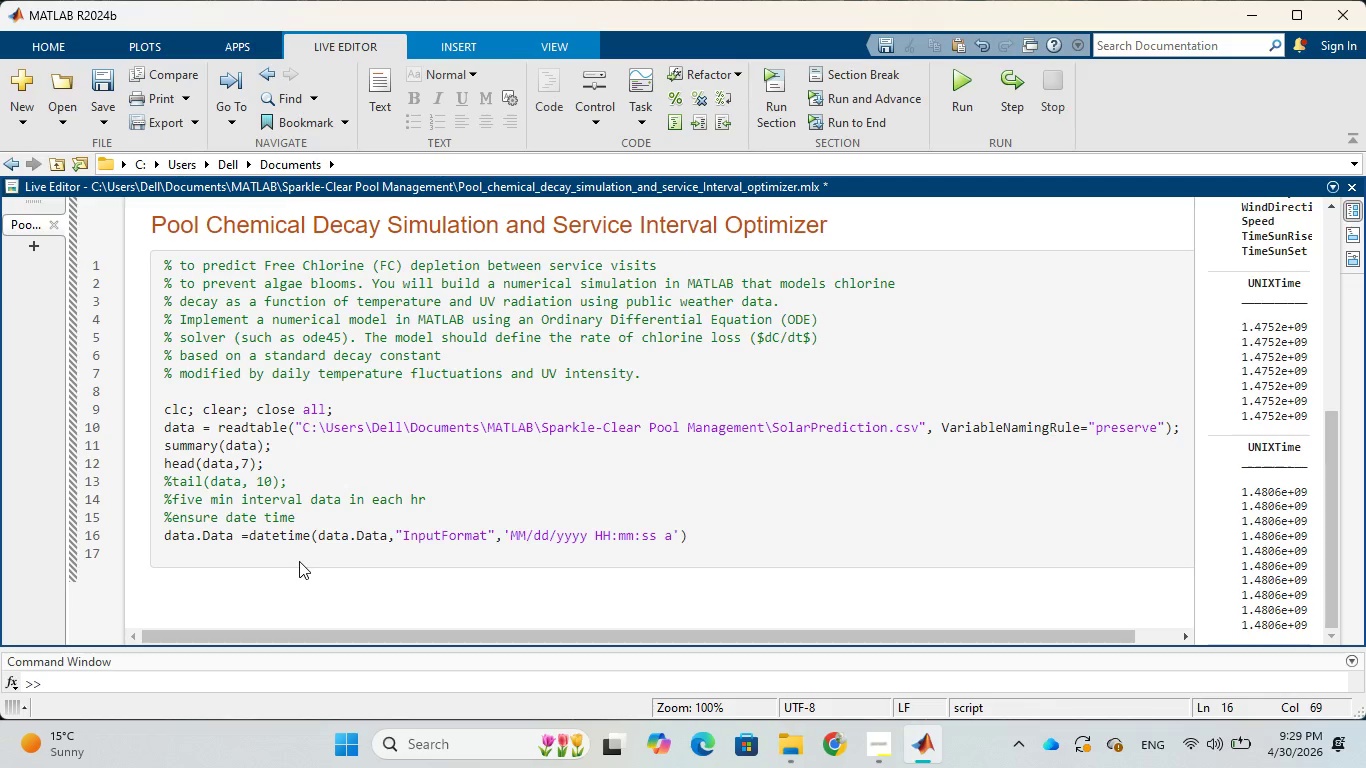 
key(Semicolon)
 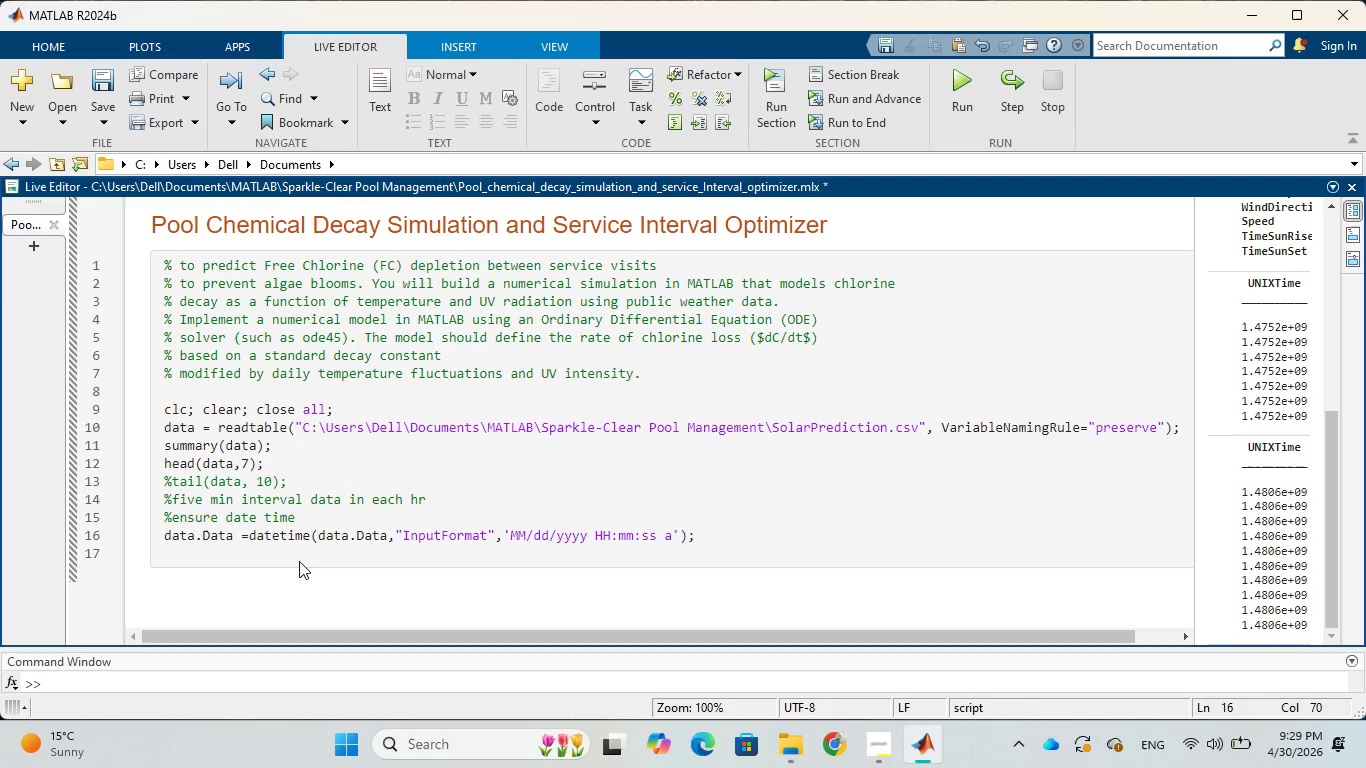 
key(Enter)
 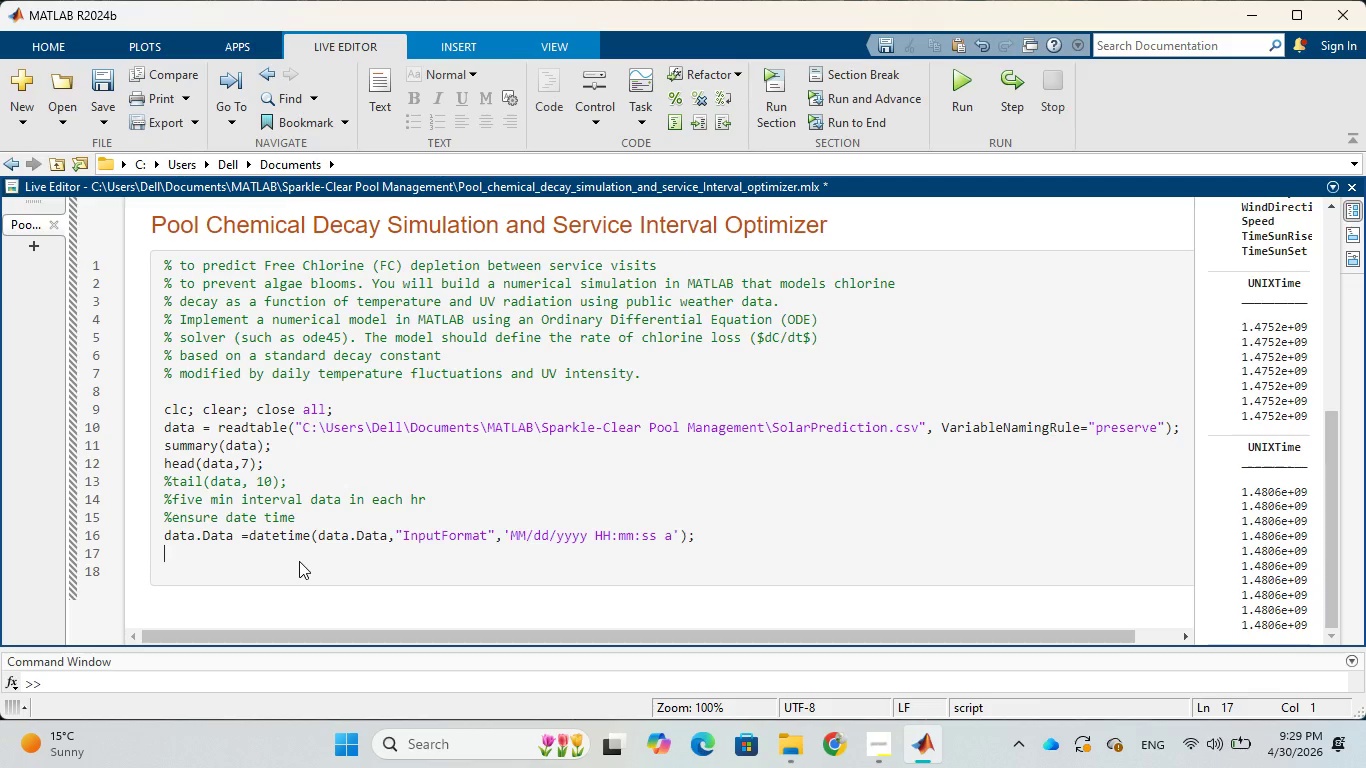 
wait(9.83)
 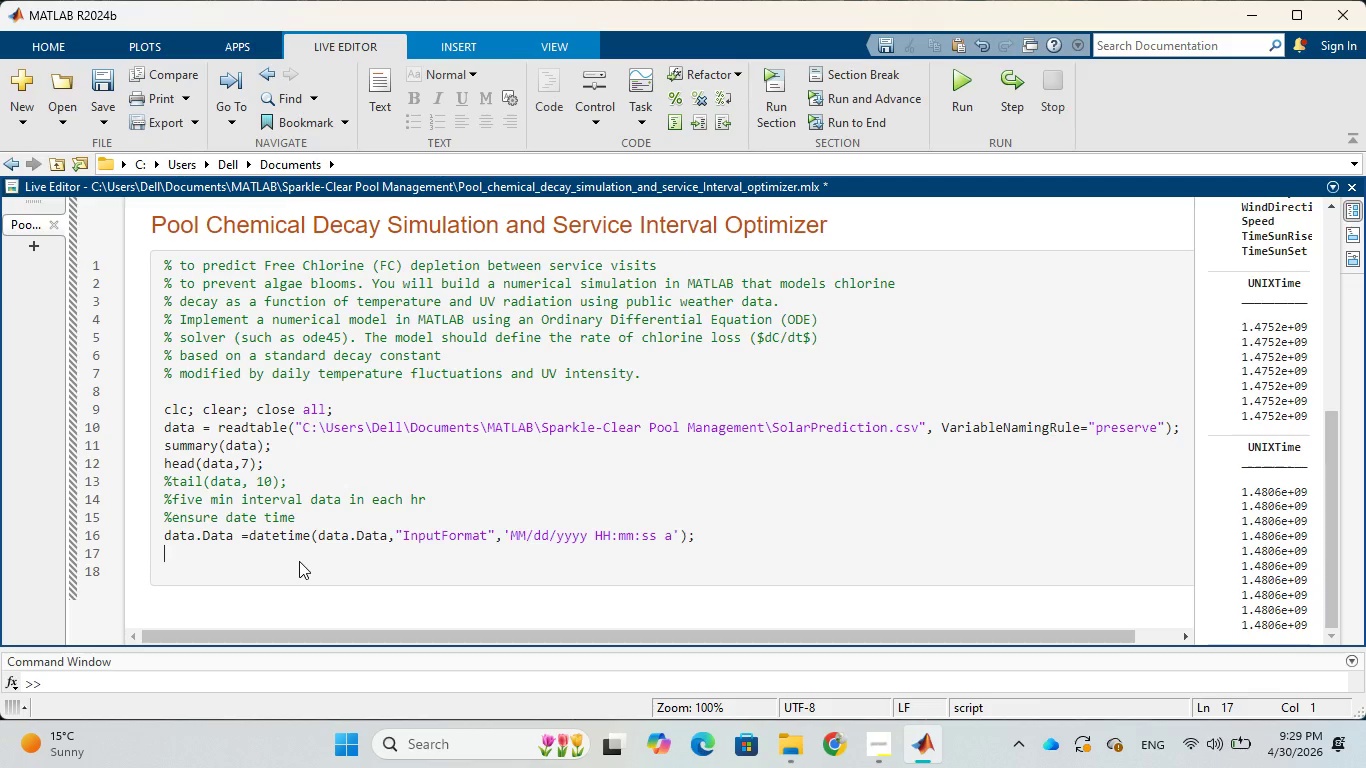 
key(Enter)
 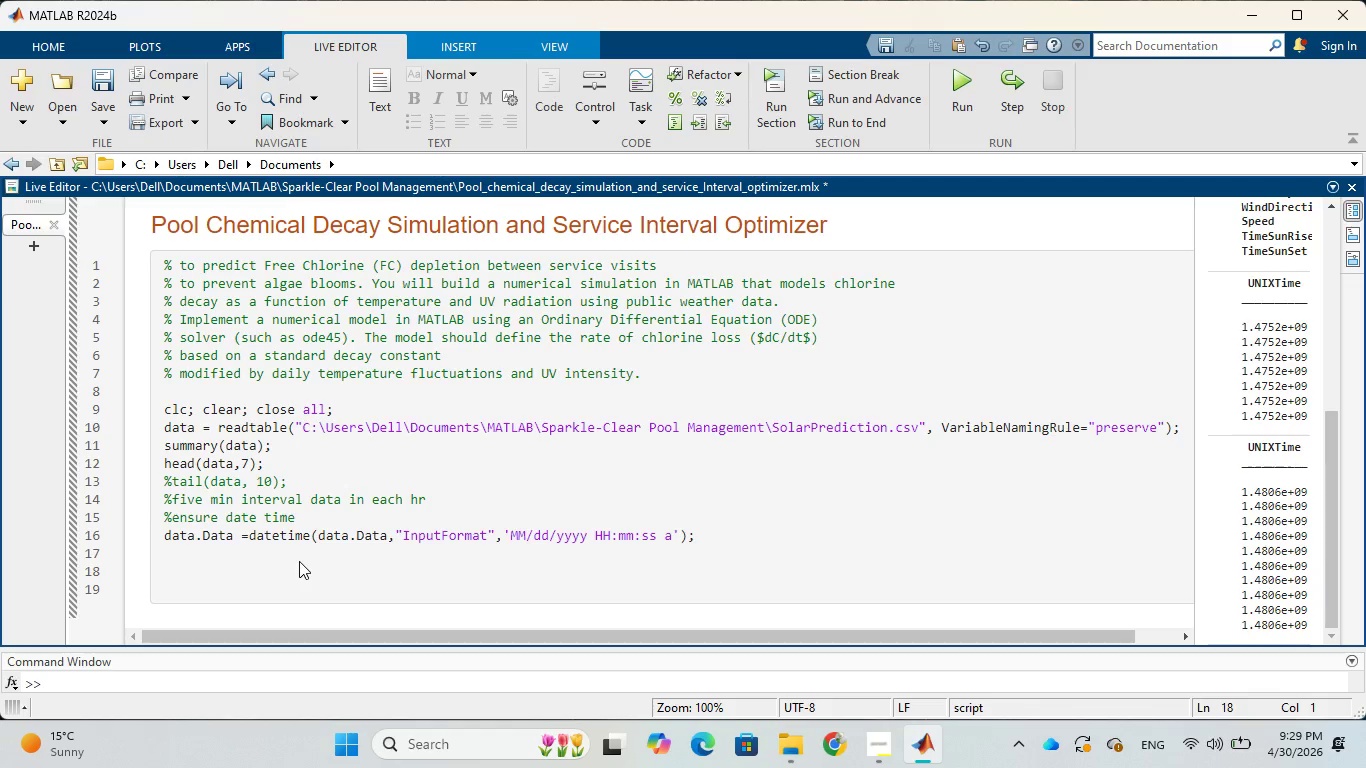 
type(%extract)
 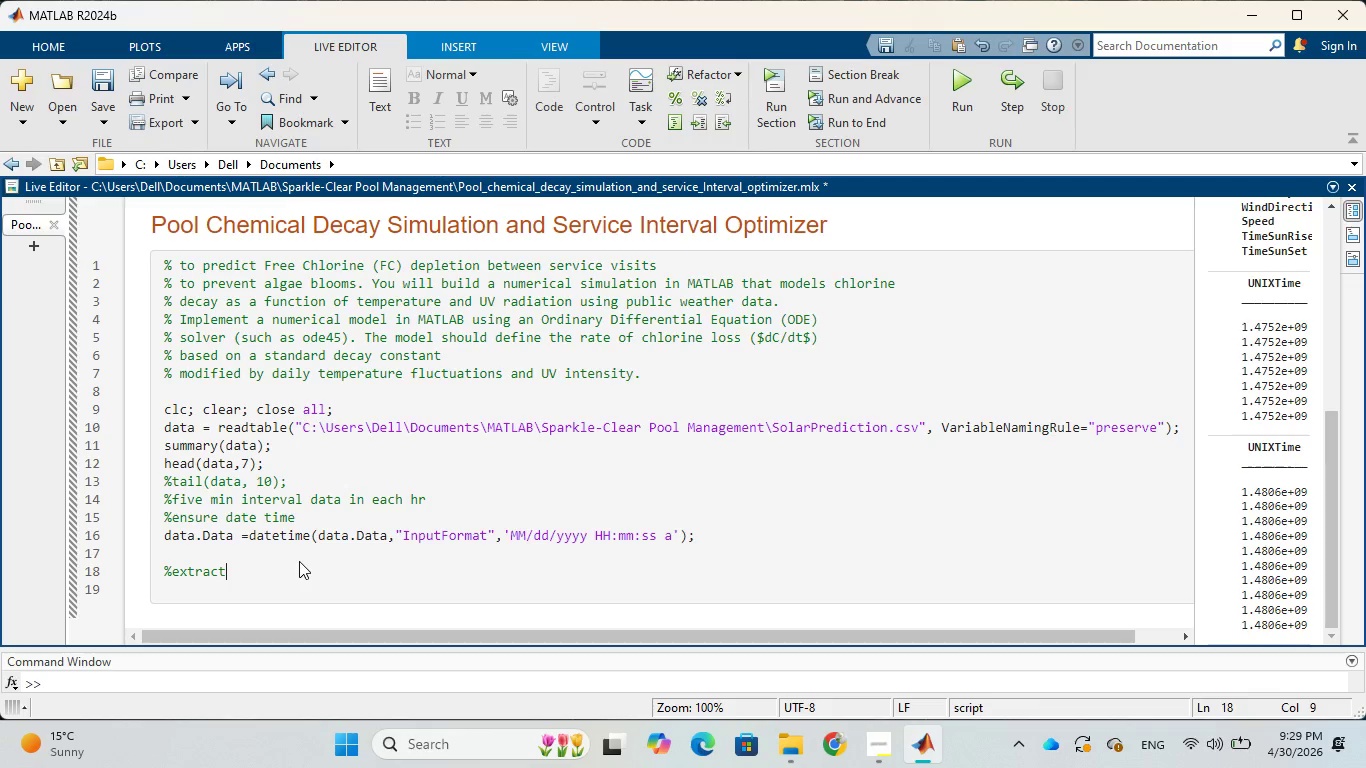 
type( date only)
 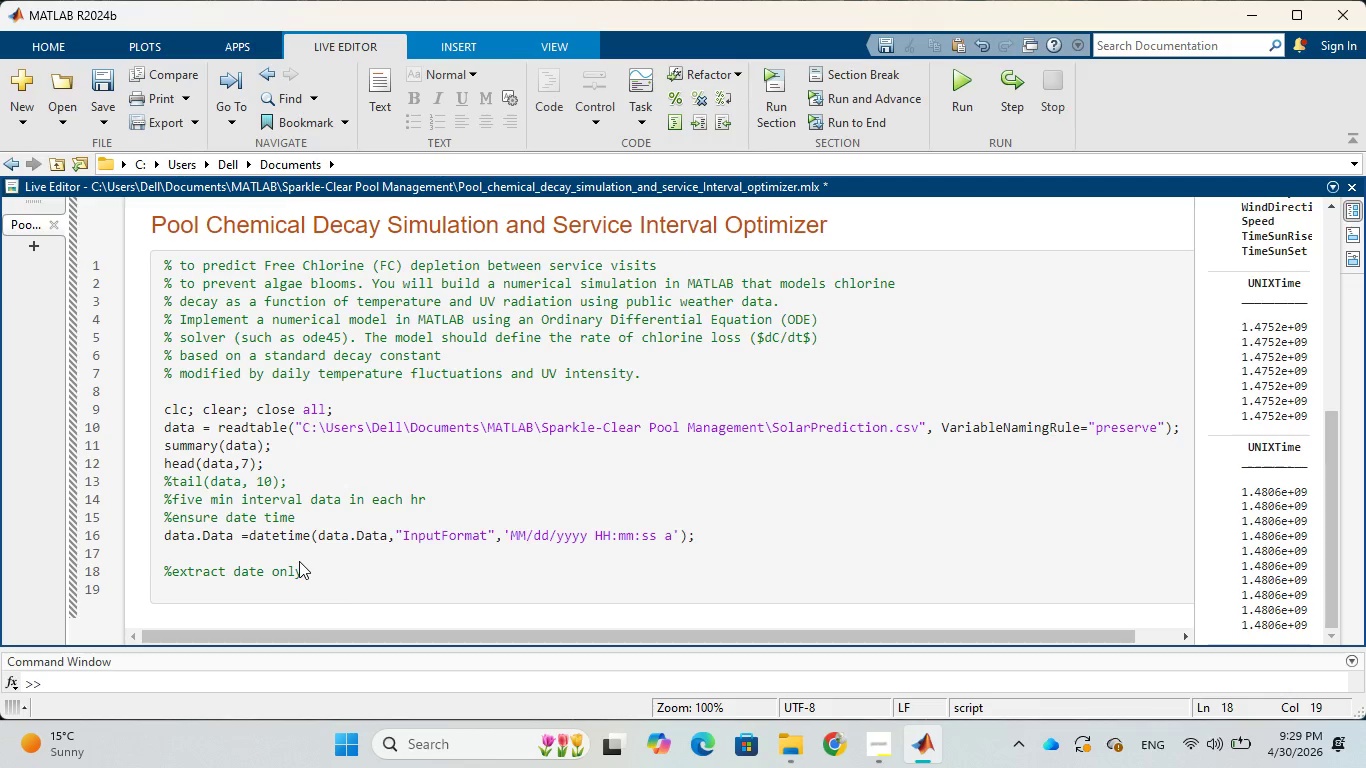 
key(Enter)
 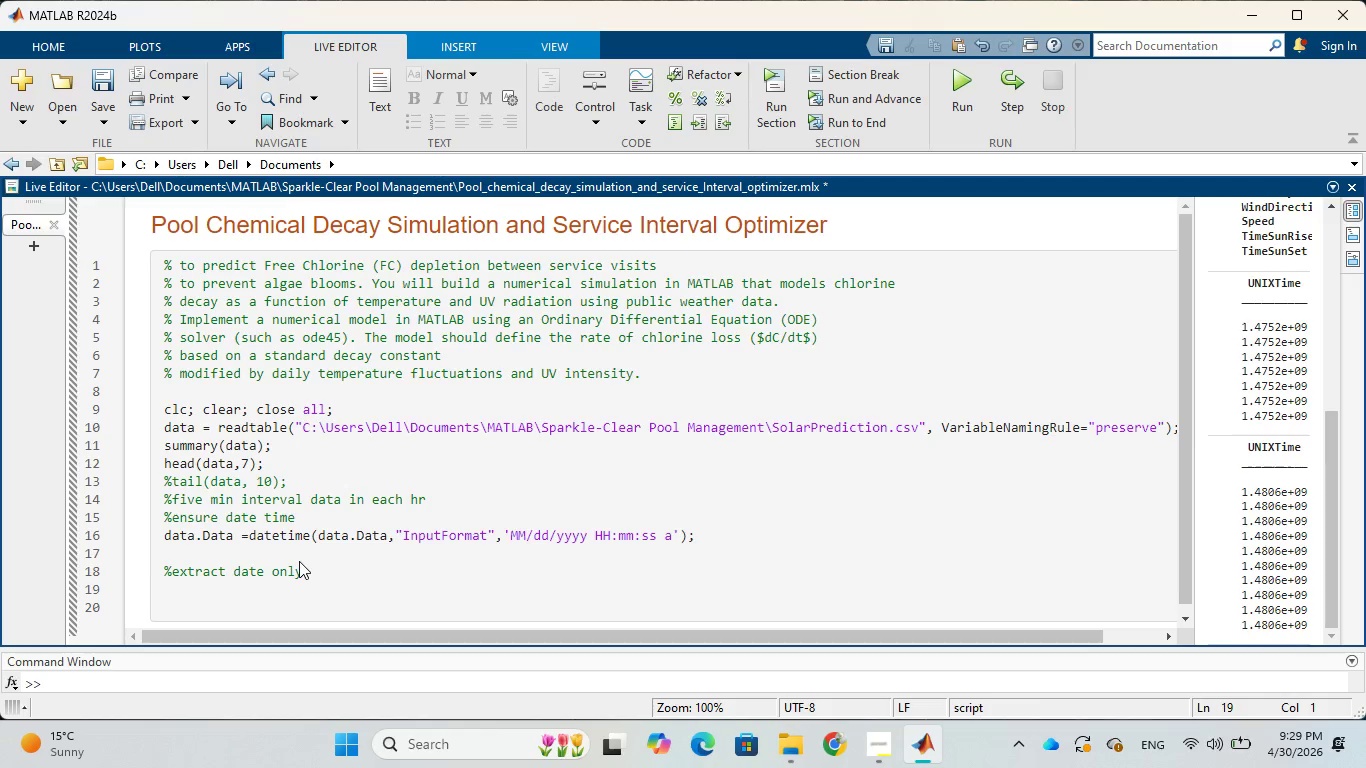 
wait(12.98)
 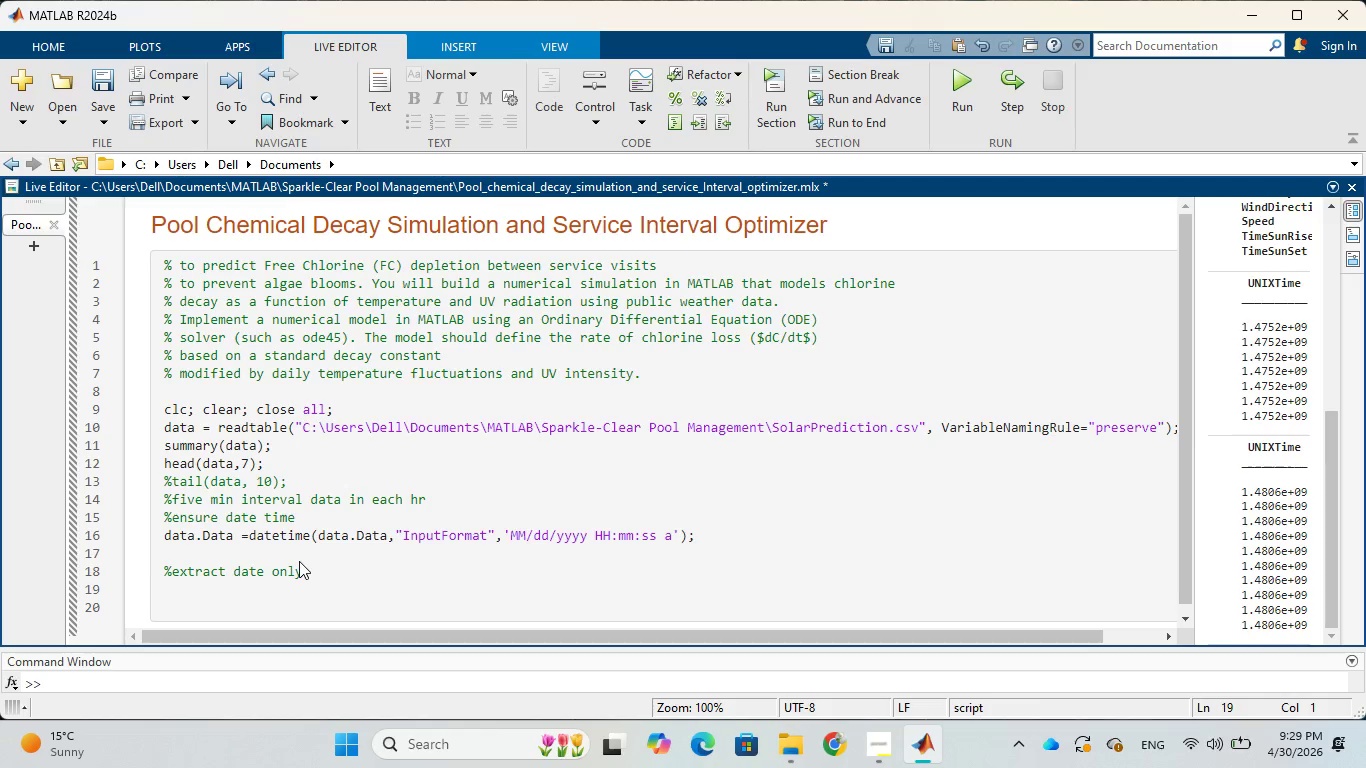 
type(data.Dateonly = )
 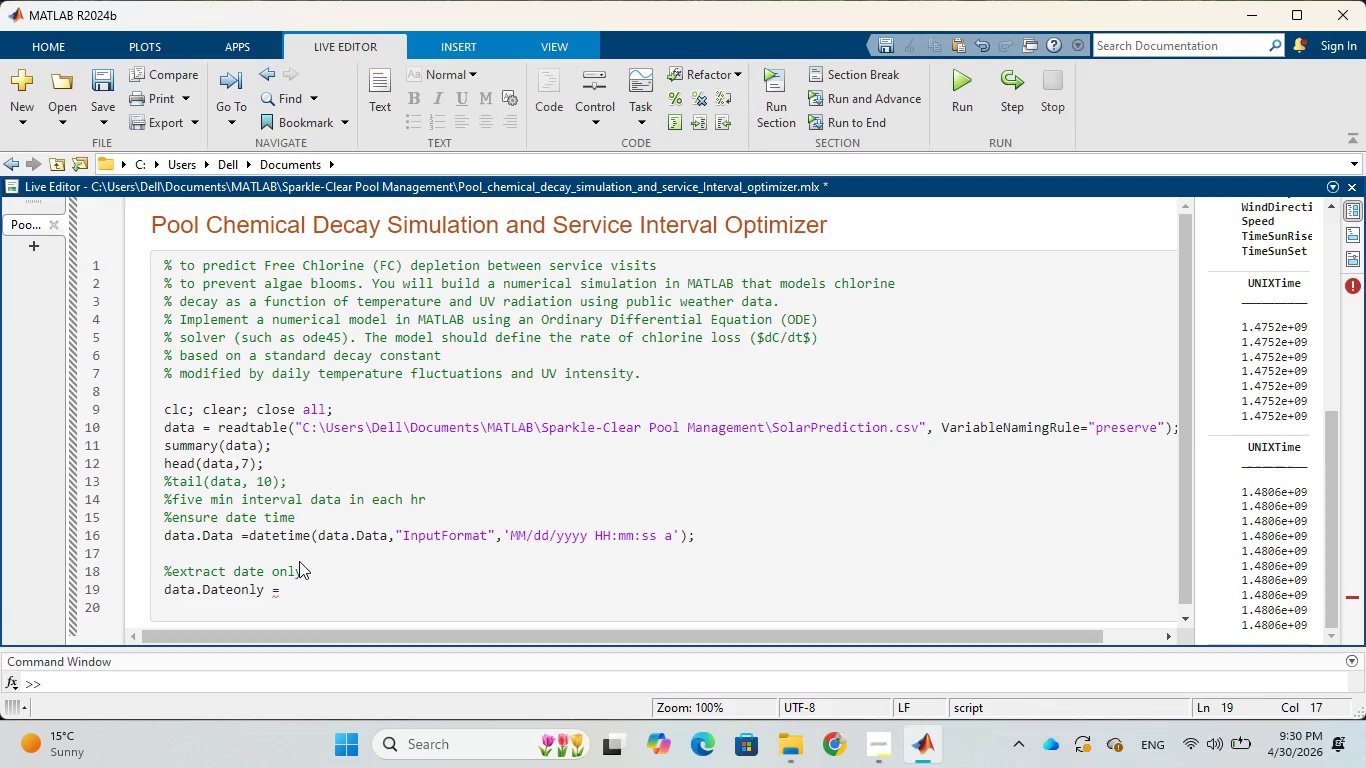 
wait(24.42)
 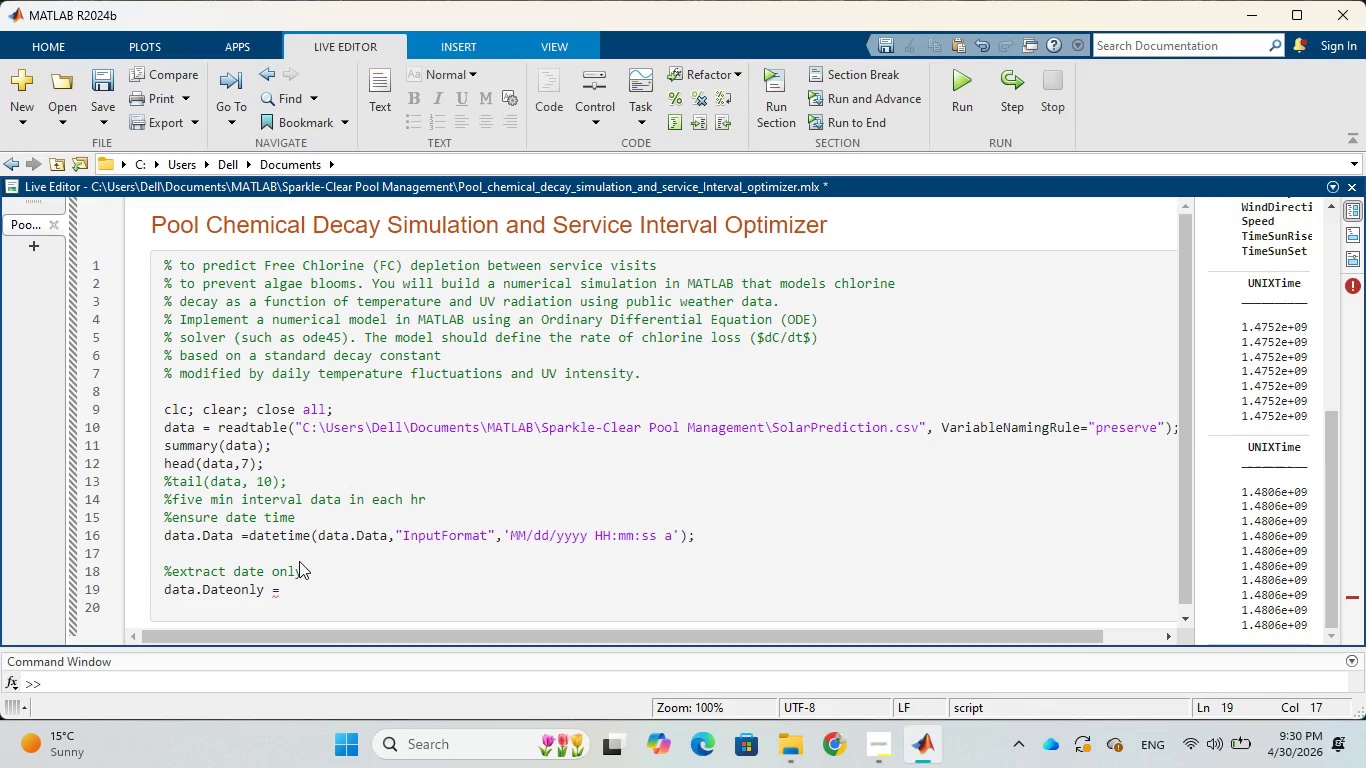 
type(date)
 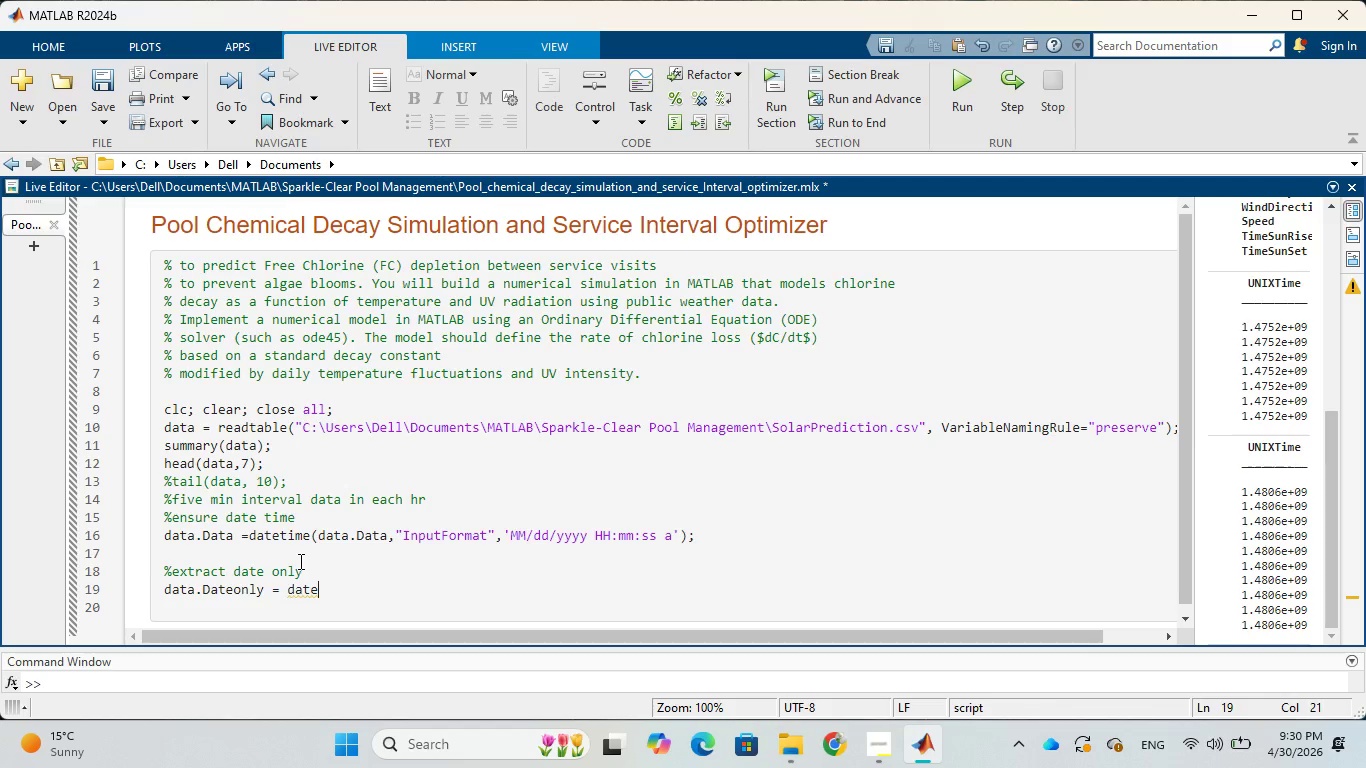 
type(shi)
 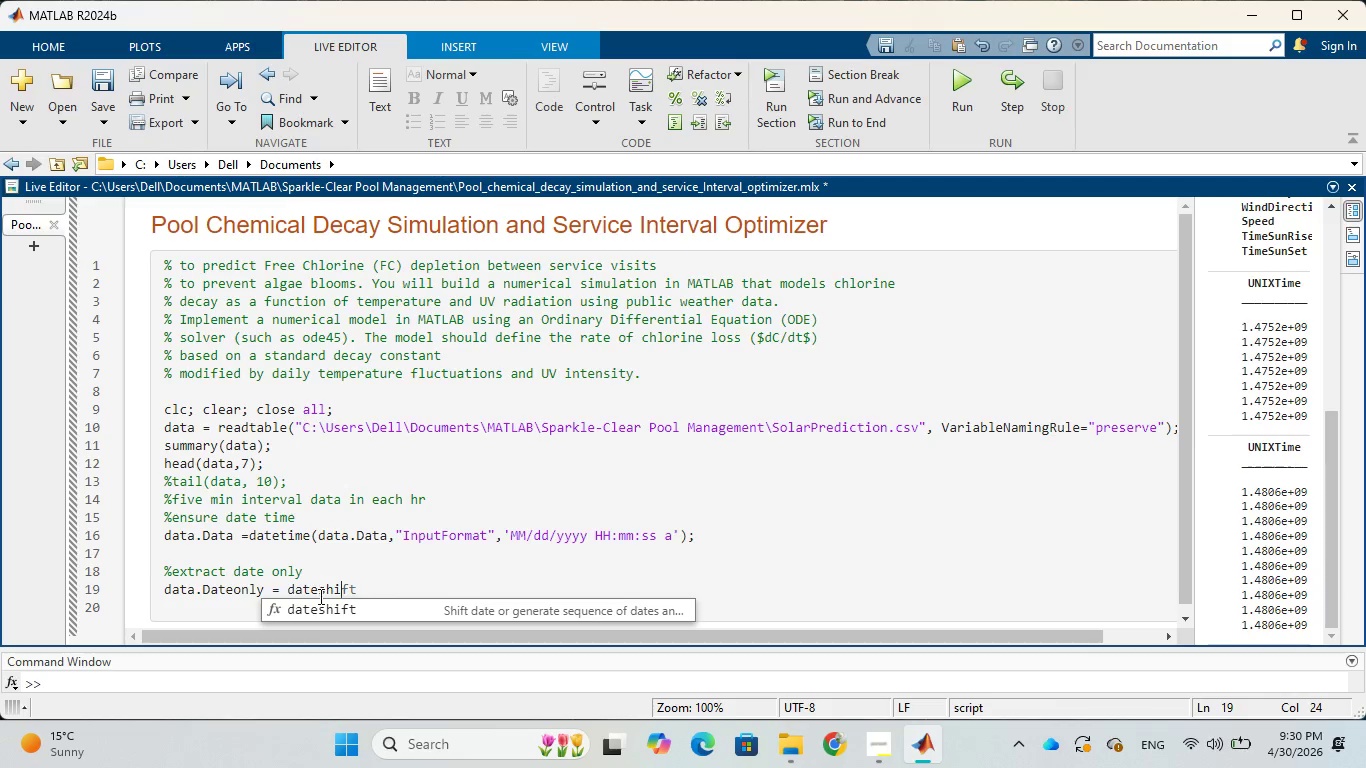 
left_click([322, 604])
 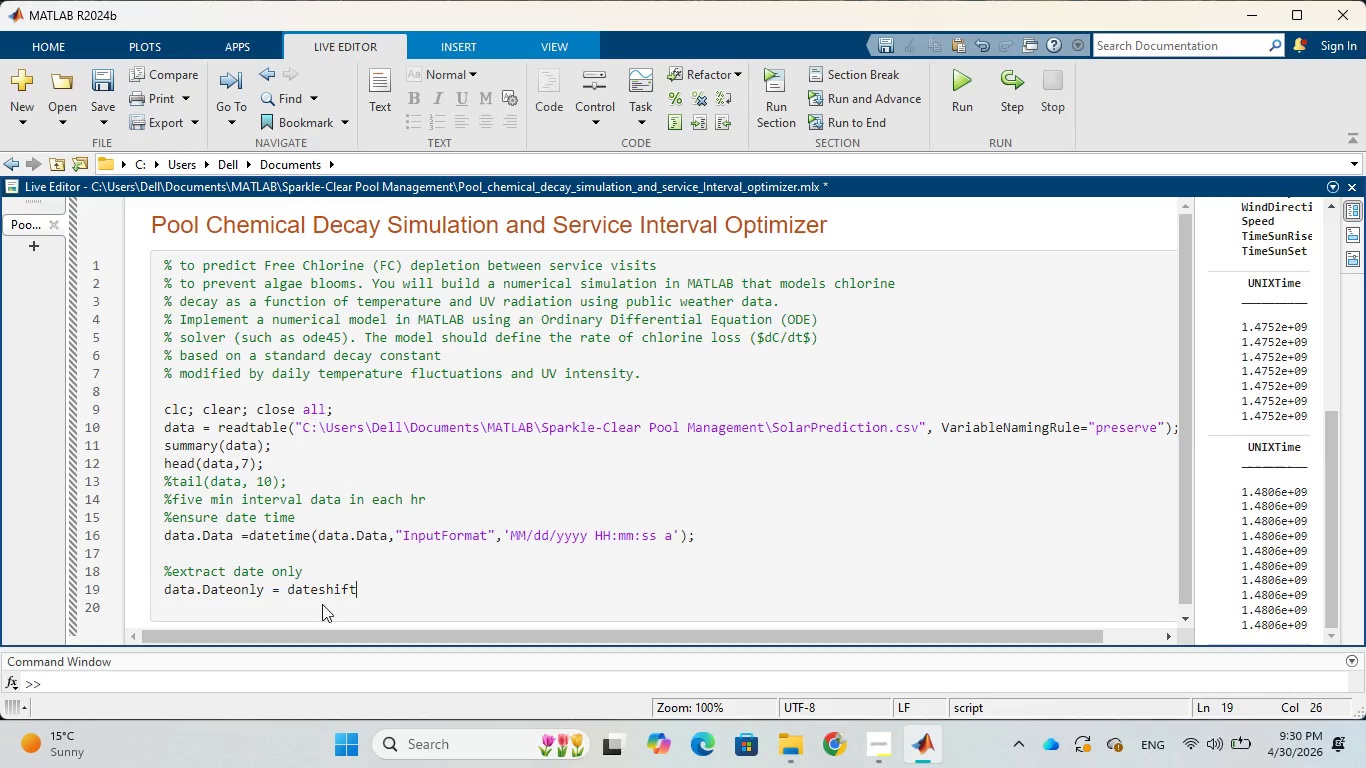 
wait(5.5)
 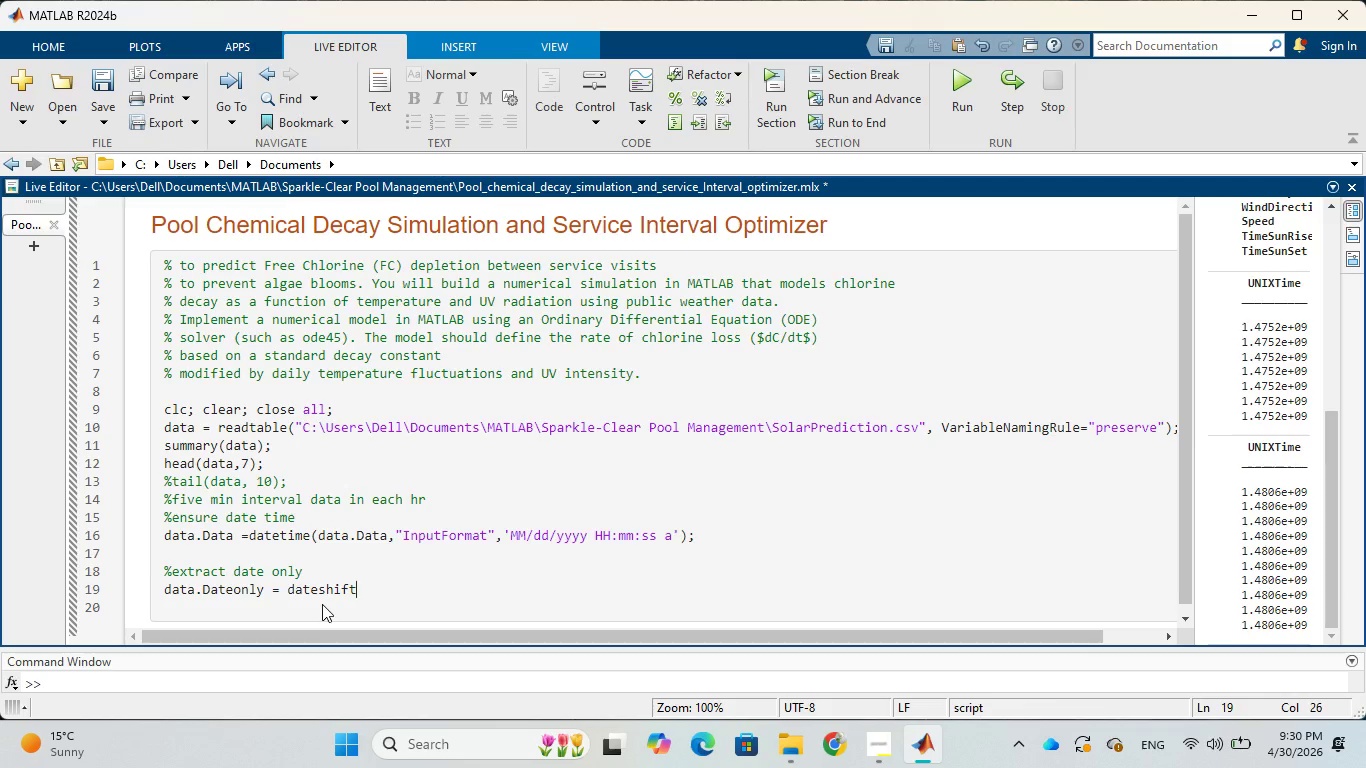 
key(Shift+9)
 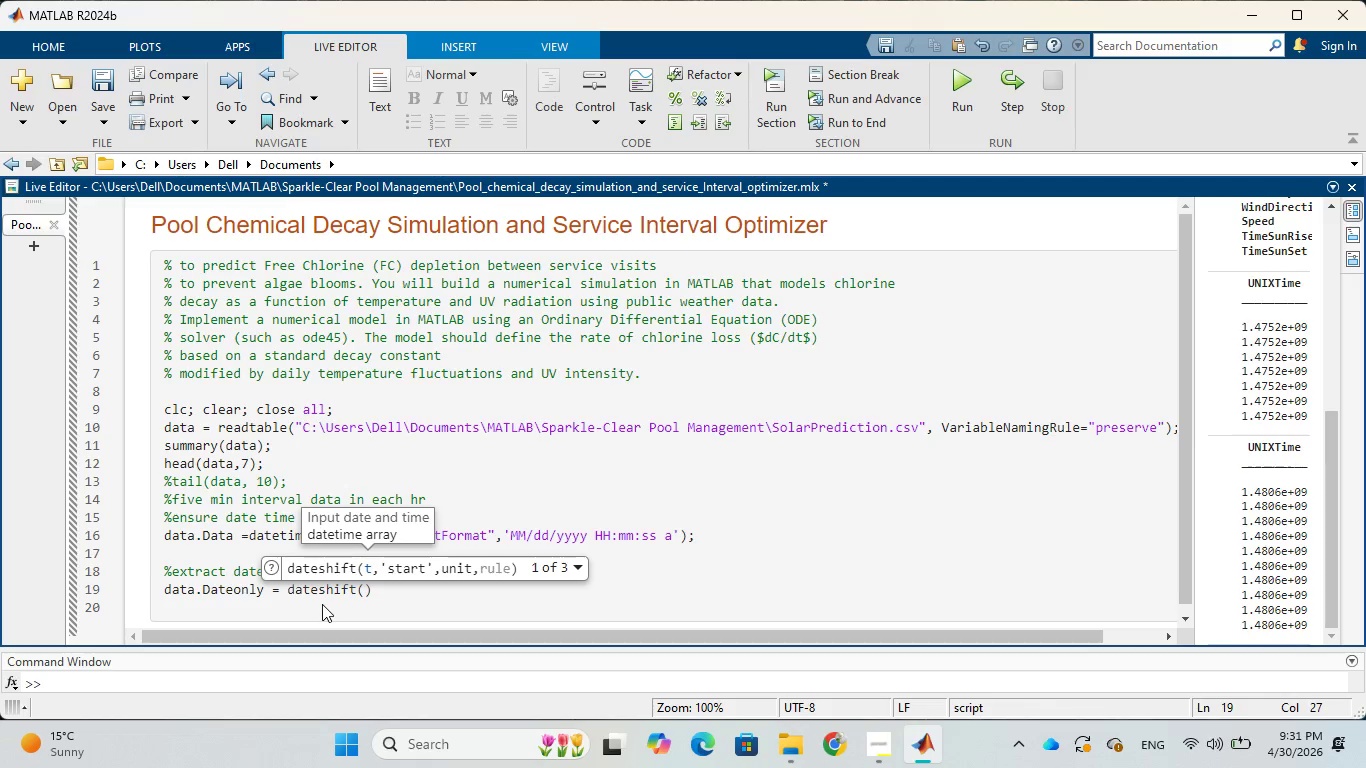 
wait(41.28)
 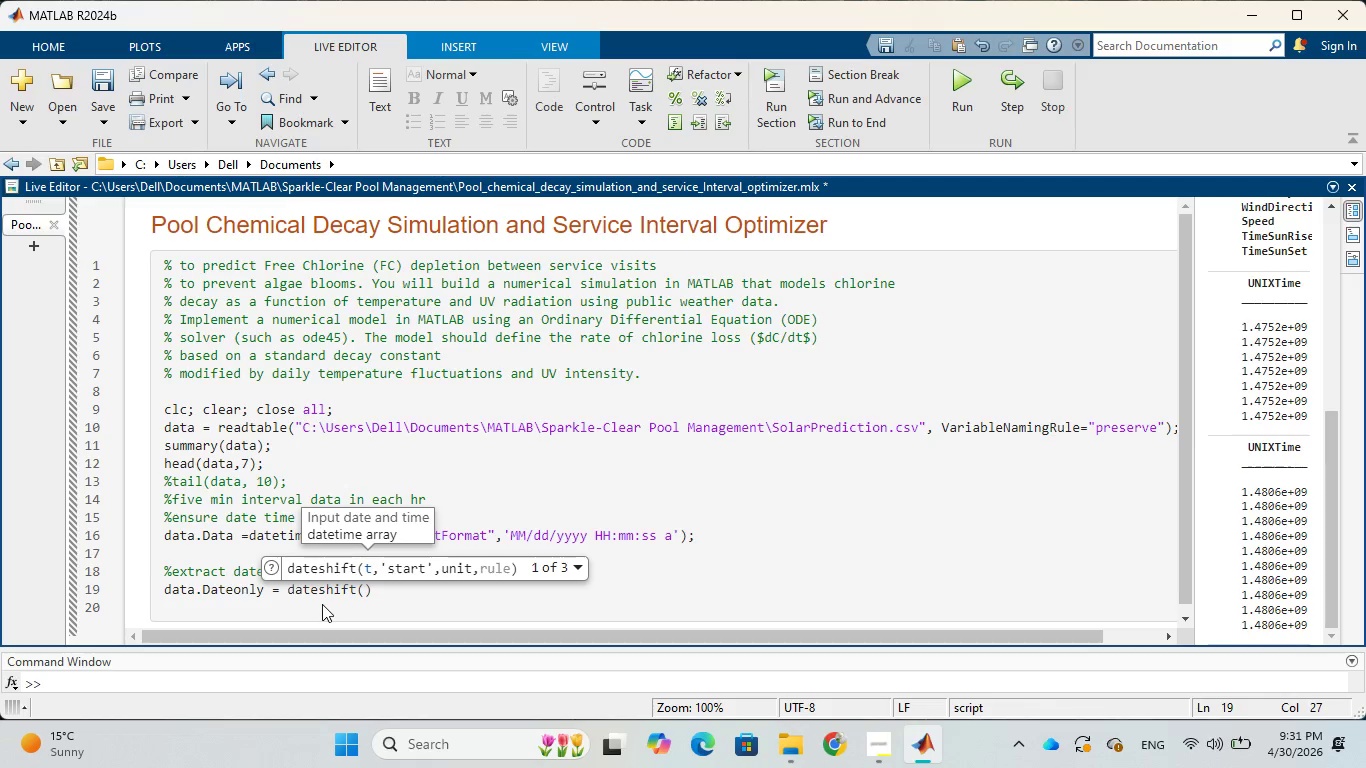 
type(data.Dta)
 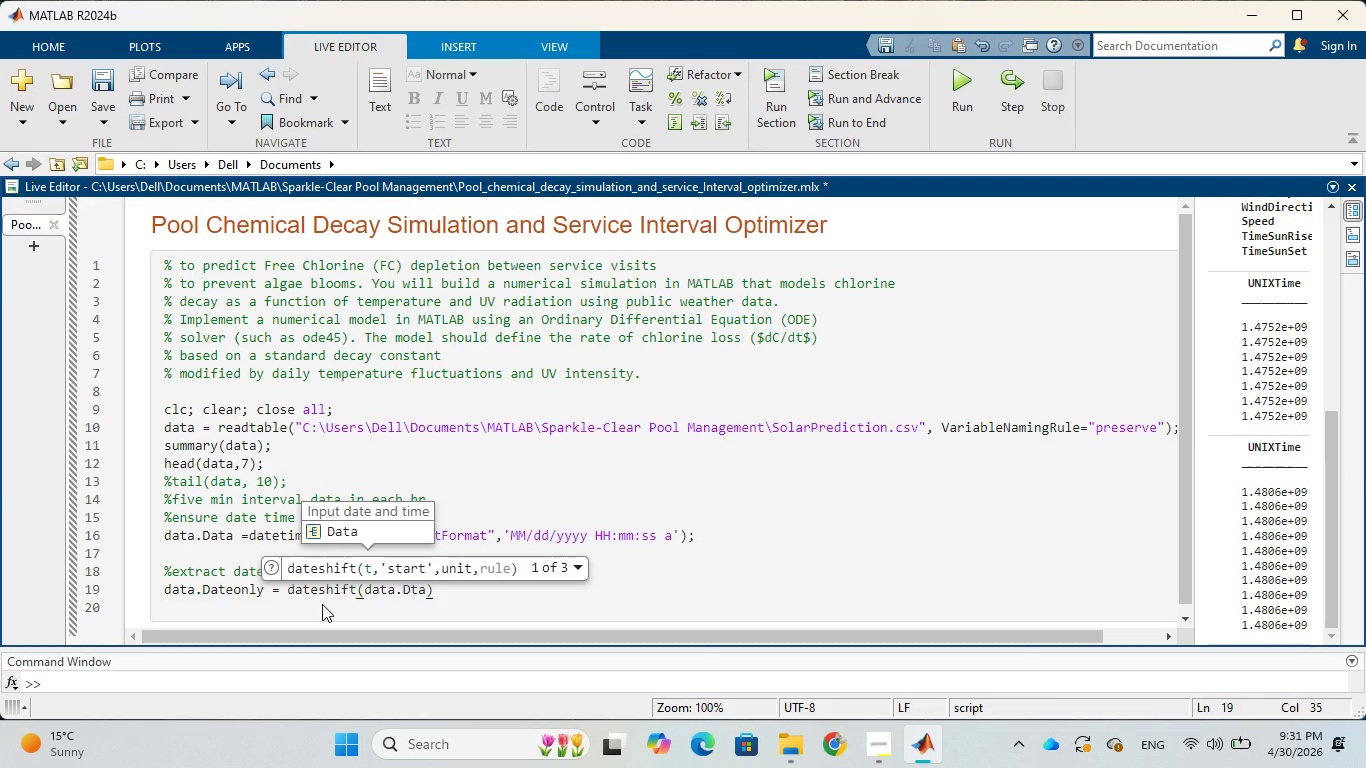 
key(ArrowLeft)
 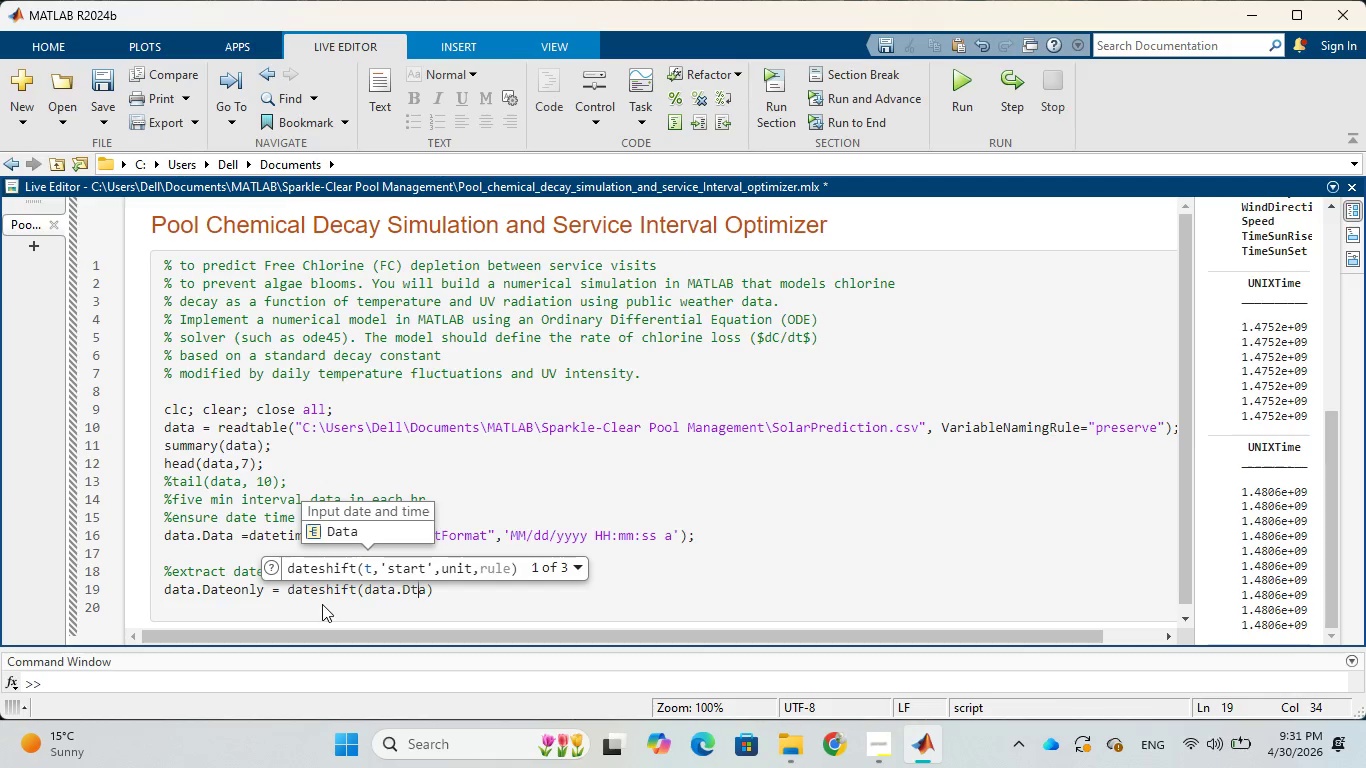 
key(ArrowLeft)
 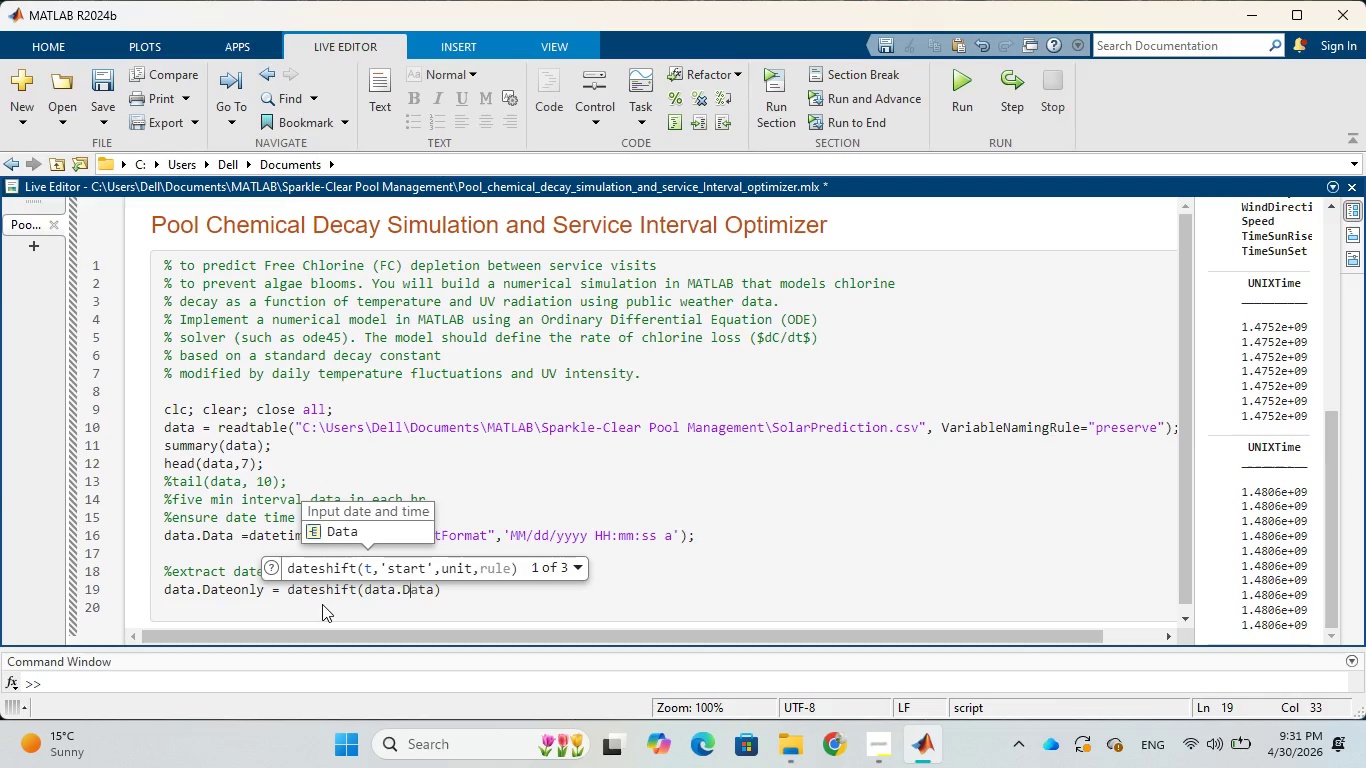 
wait(5.09)
 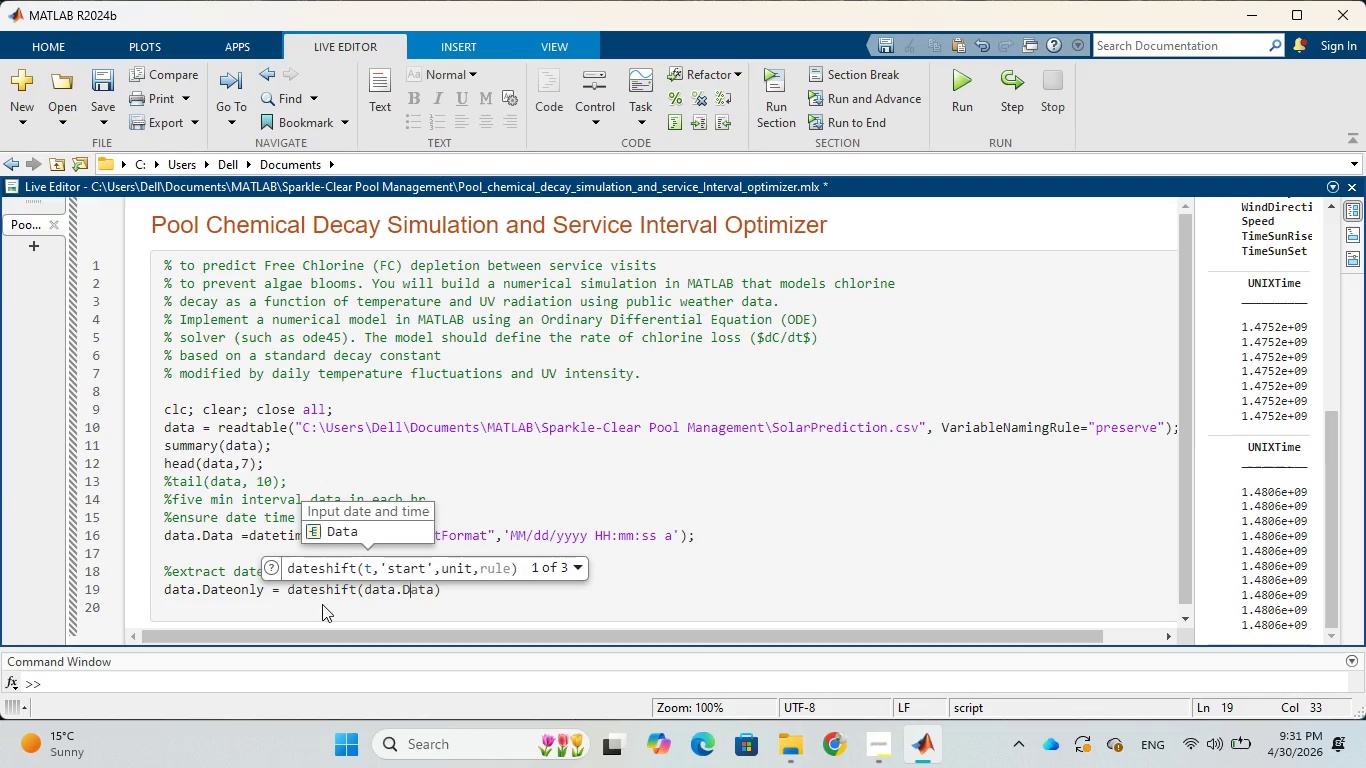 
key(ArrowRight)
 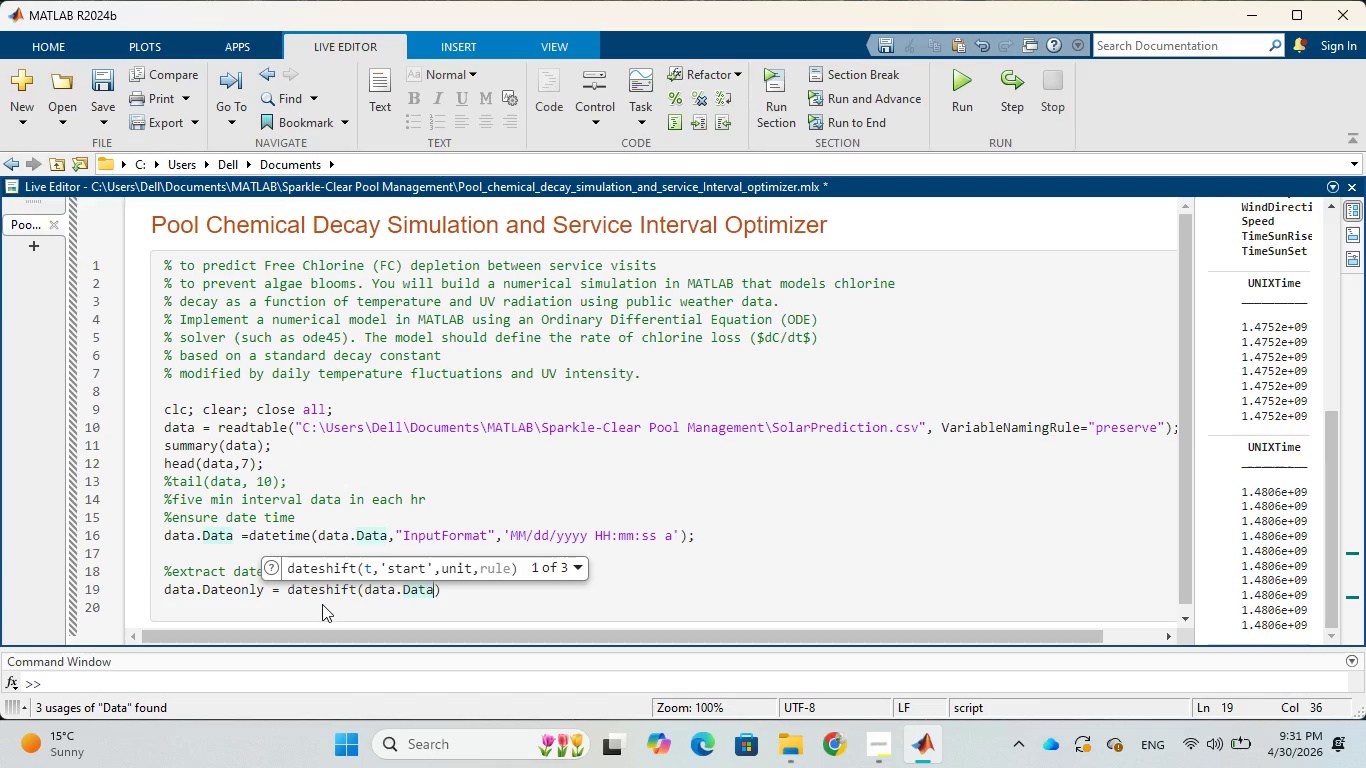 
wait(6.73)
 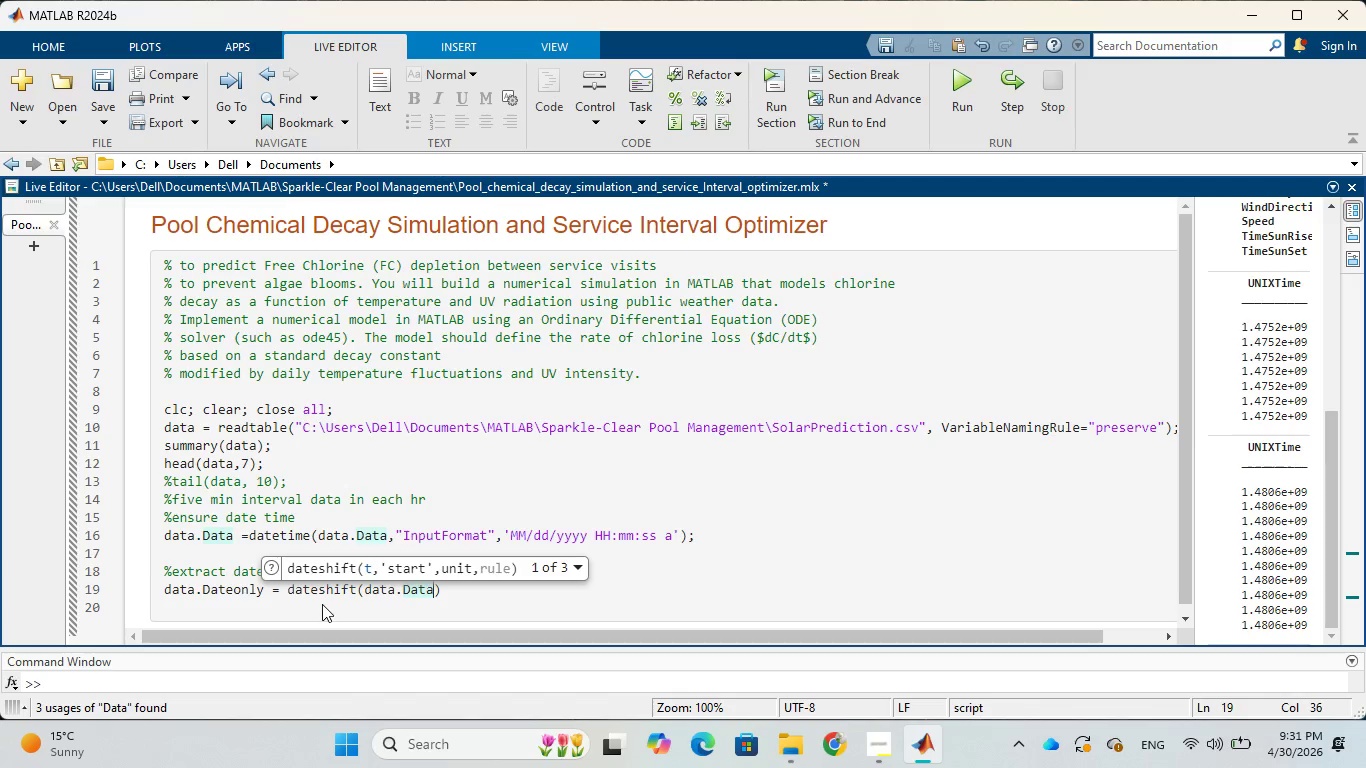 
key(Comma)
 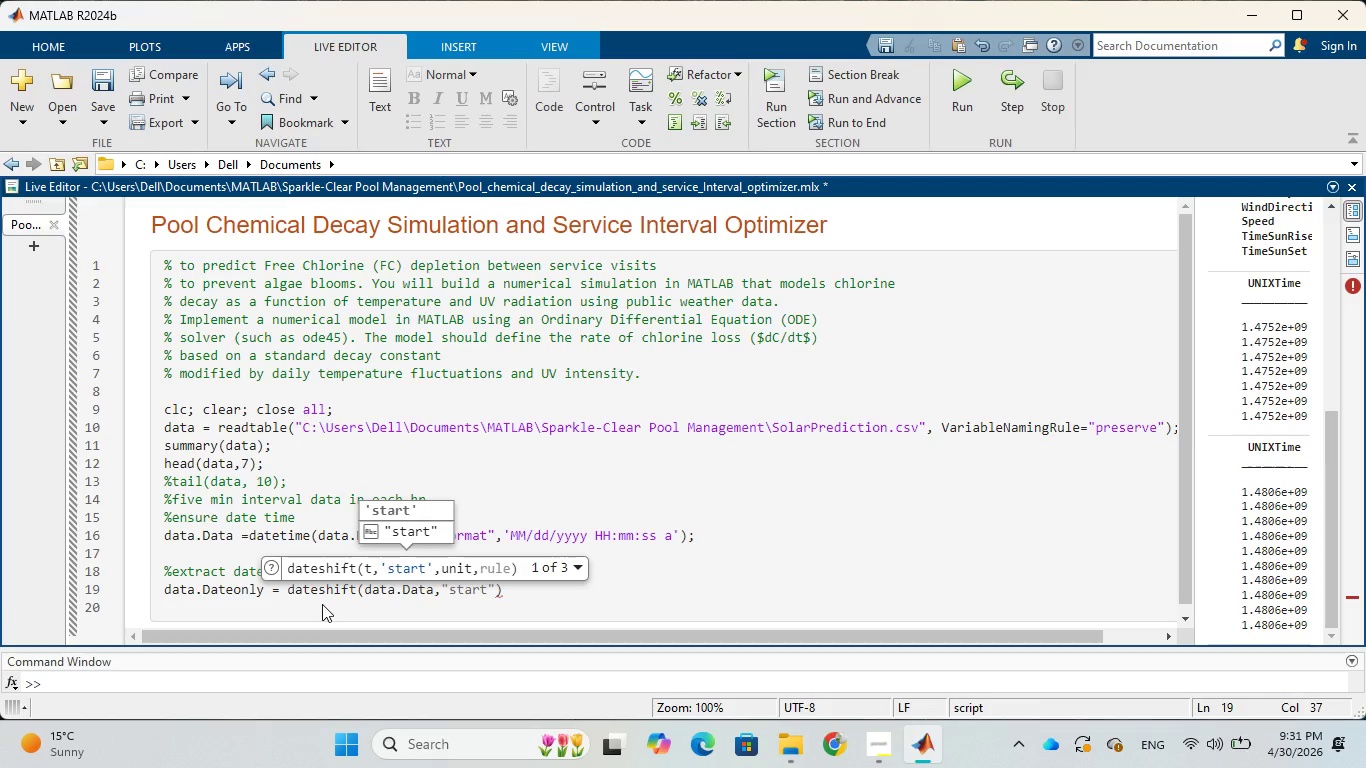 
key(Tab)
 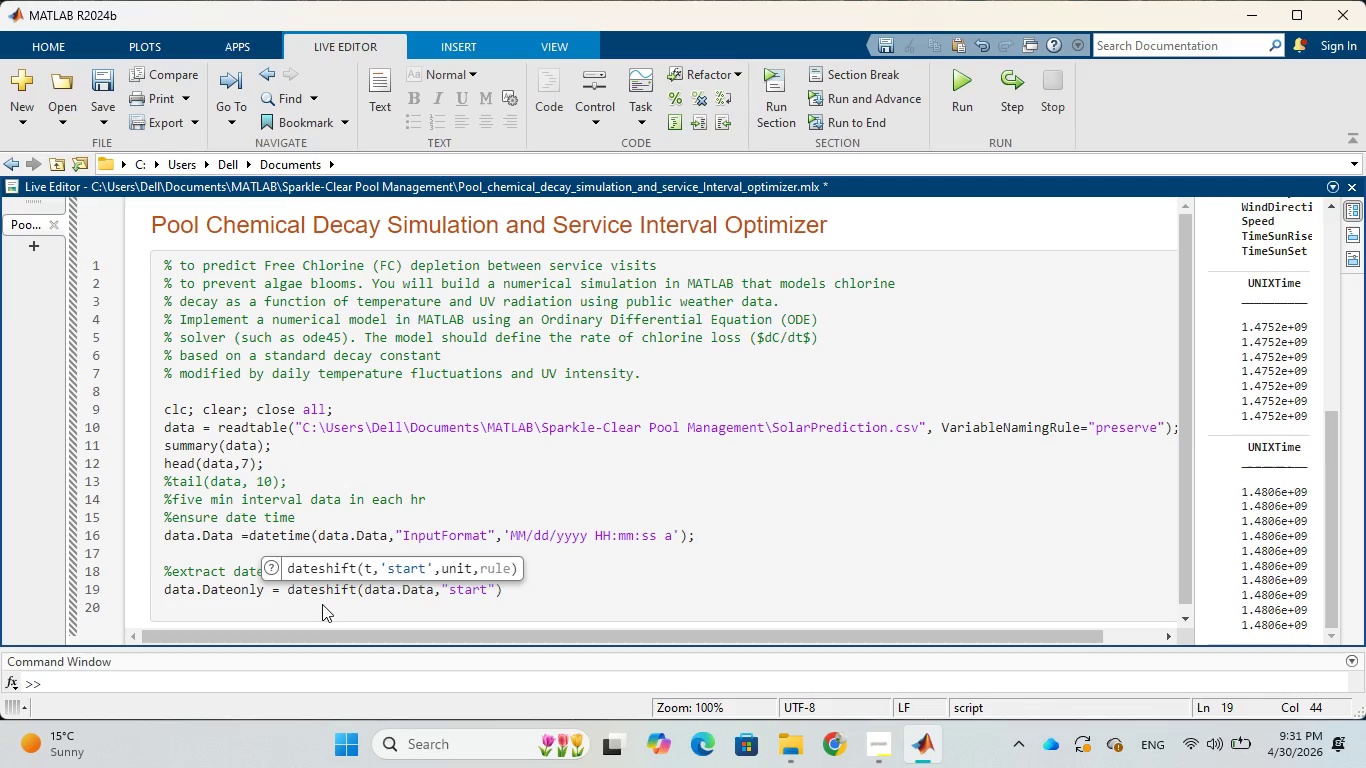 
wait(6.26)
 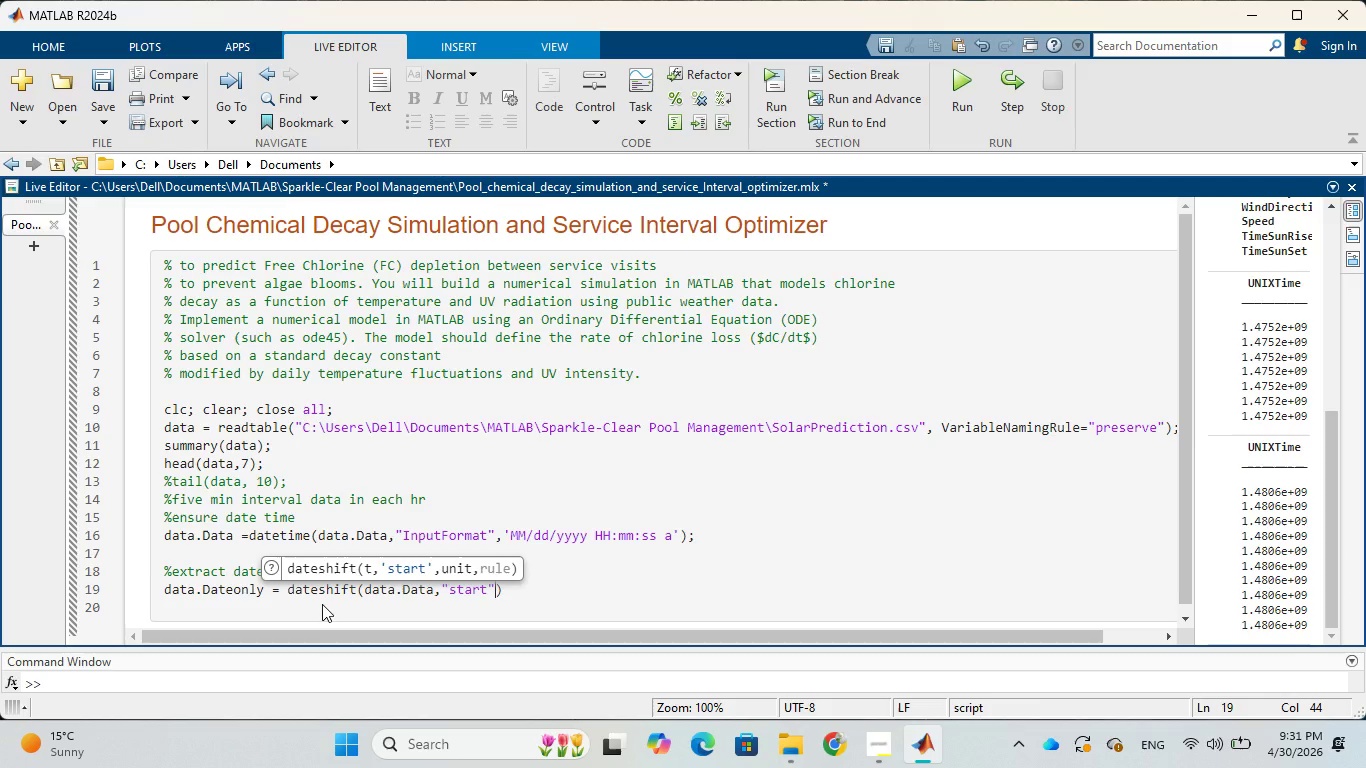 
key(Period)
 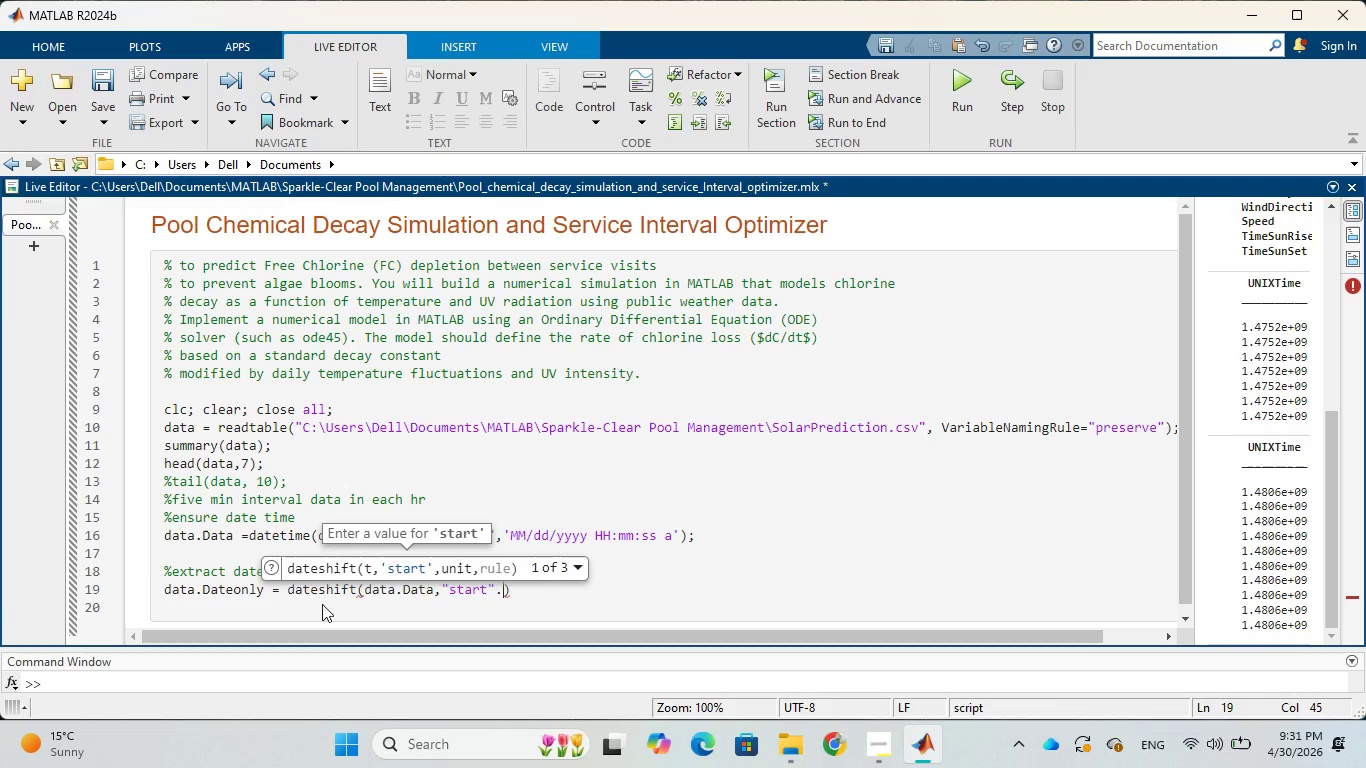 
key(Backspace)
 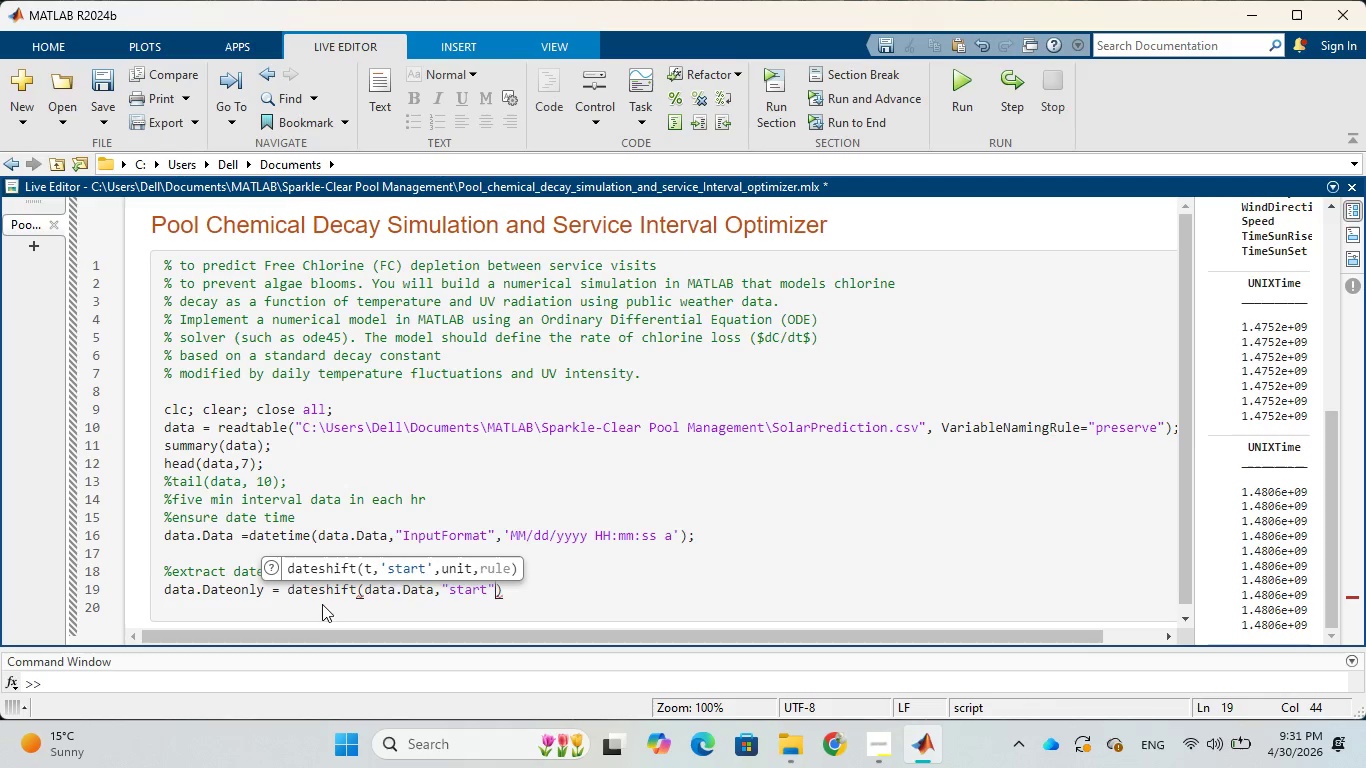 
key(Comma)
 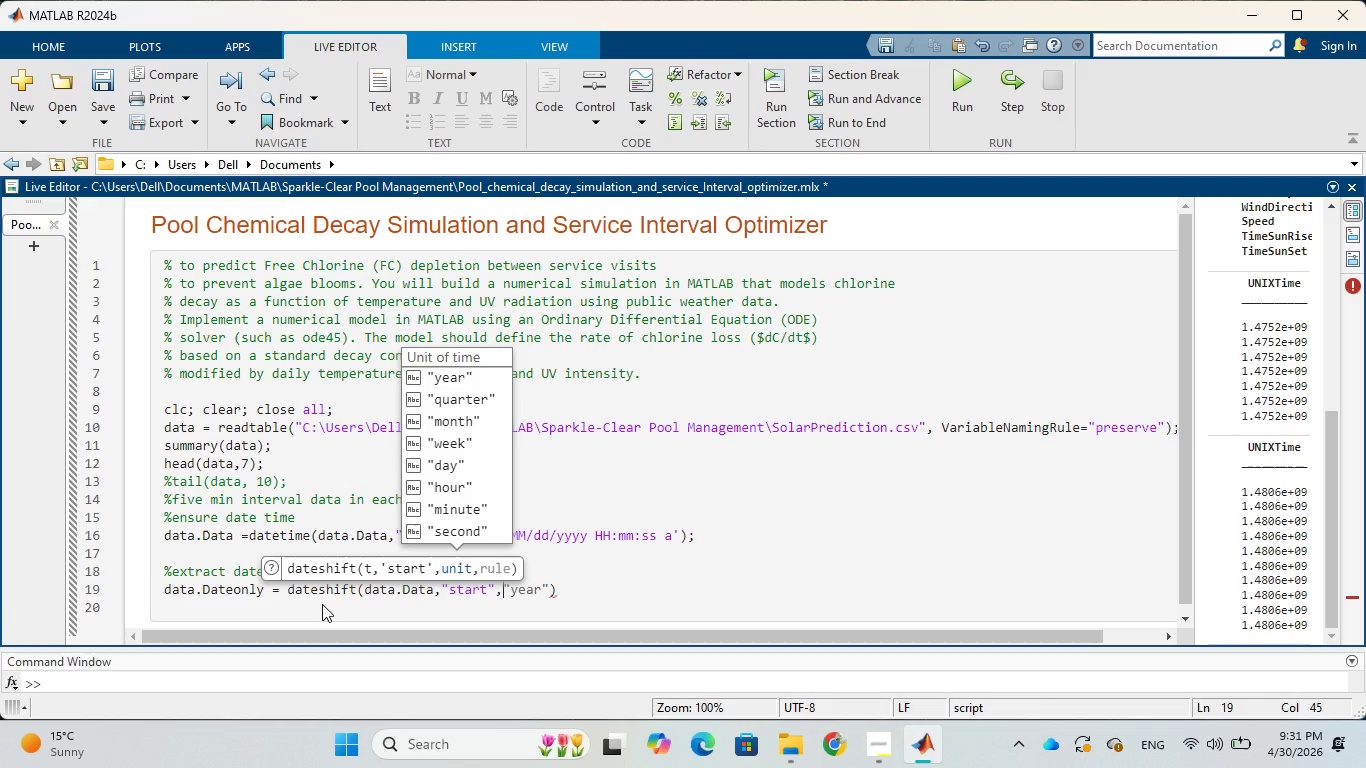 
wait(6.78)
 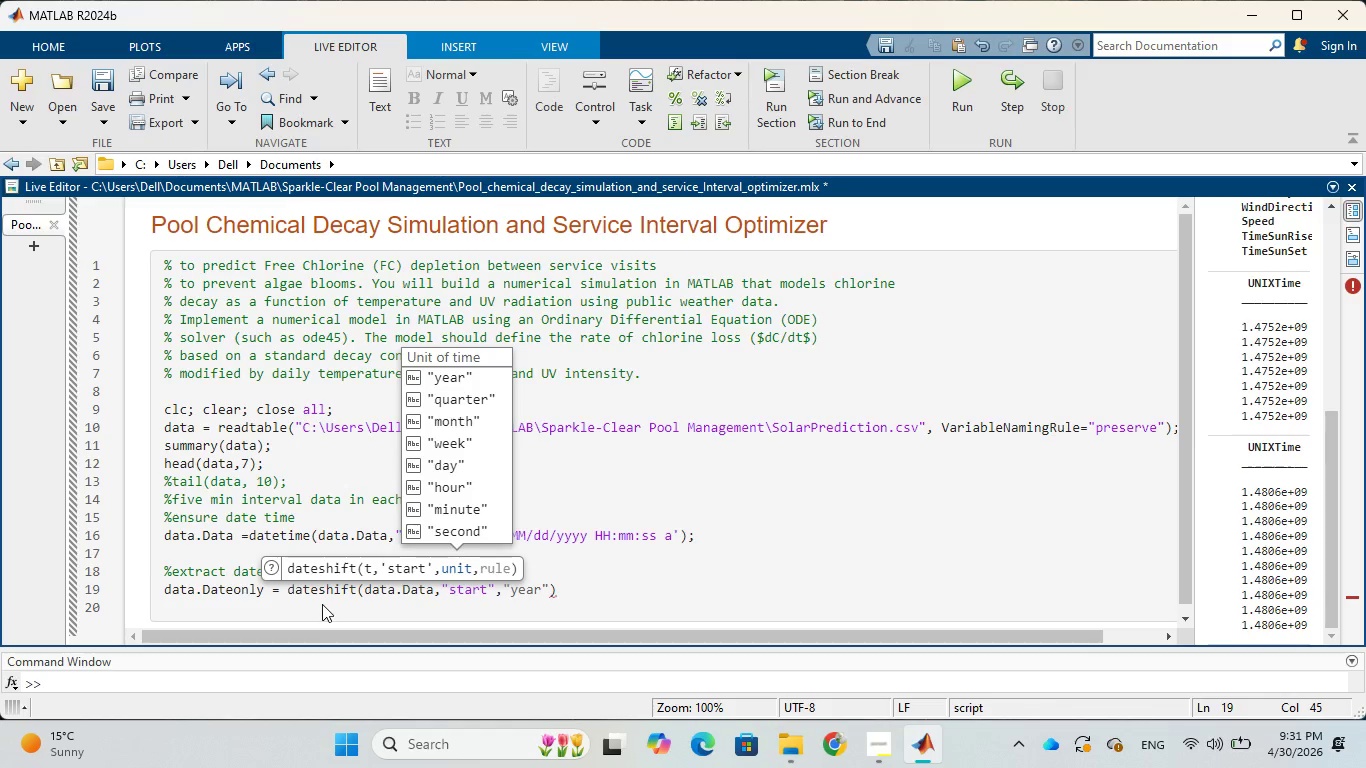 
key(D)
 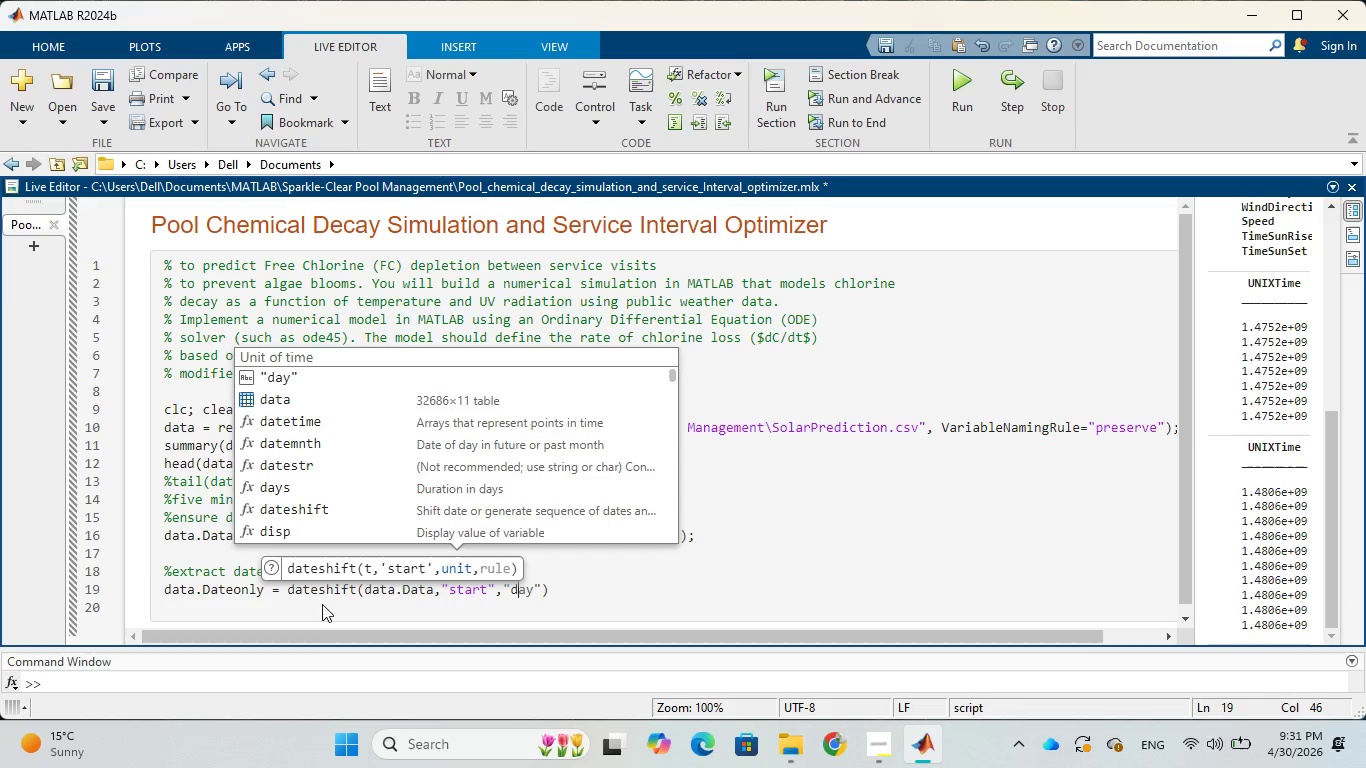 
key(Tab)
 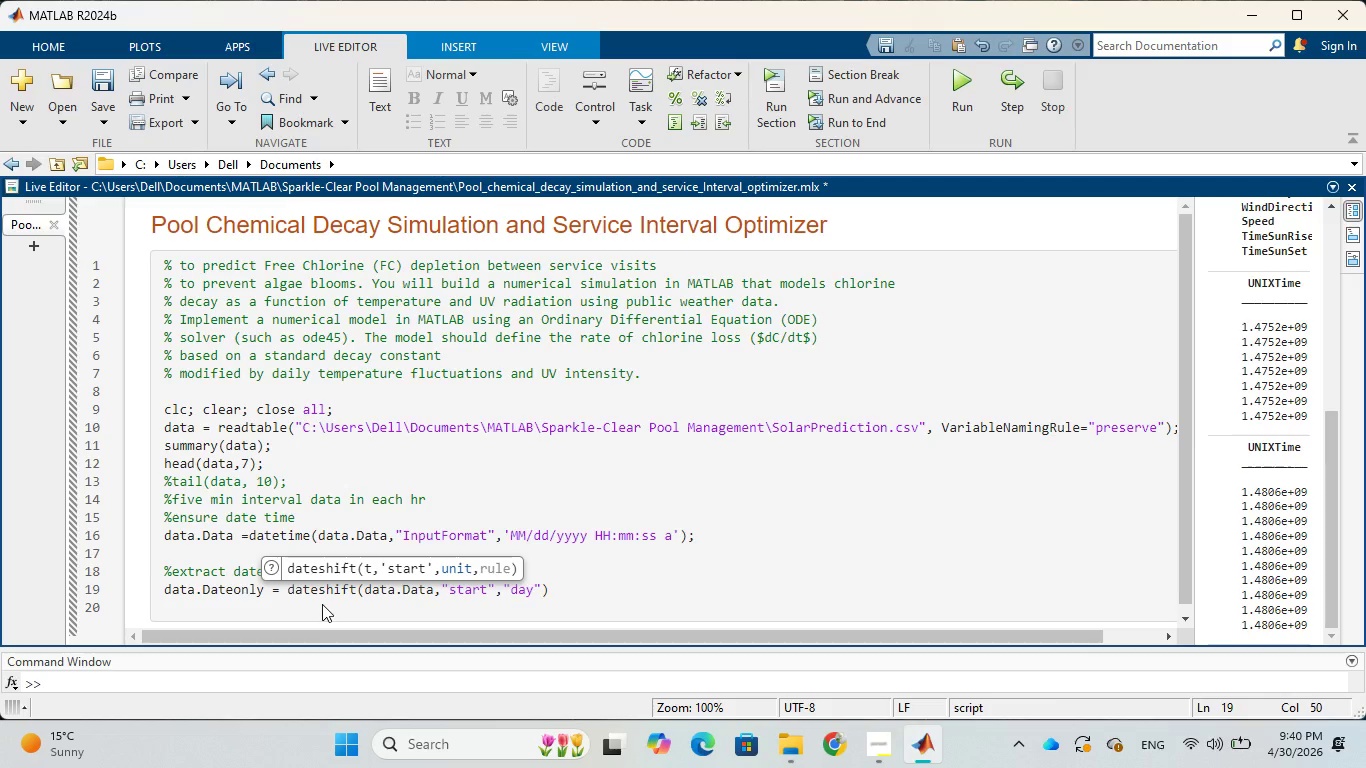 
wait(514.94)
 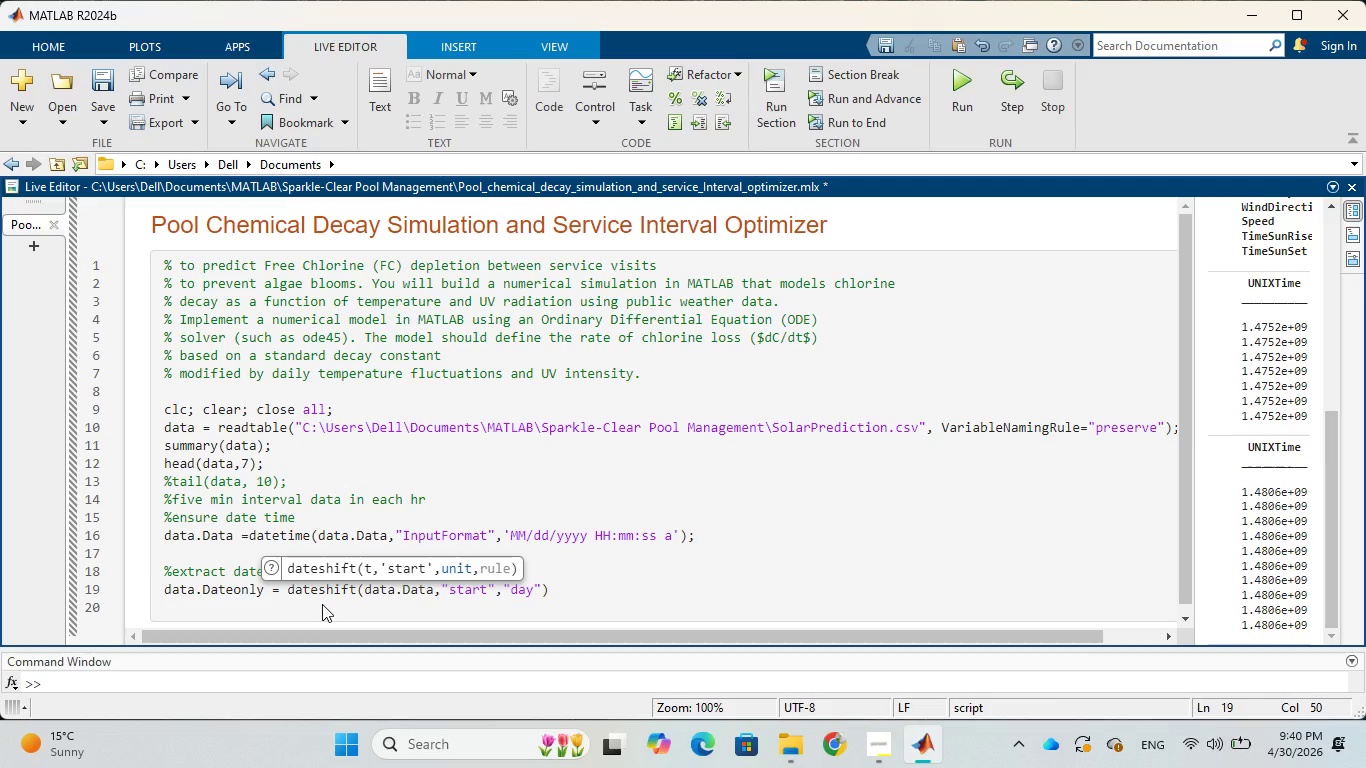 
scroll: coordinate [481, 518], scroll_direction: down, amount: 1.0
 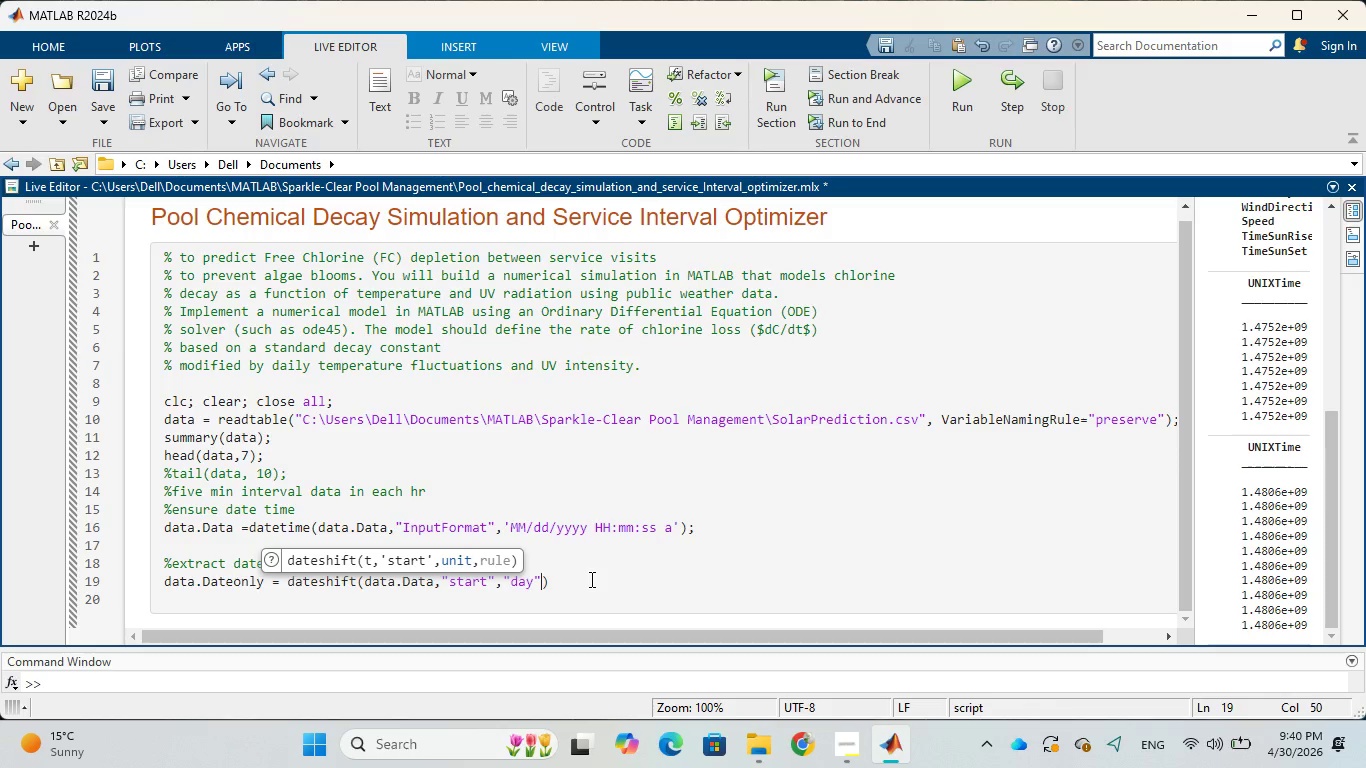 
left_click([590, 579])
 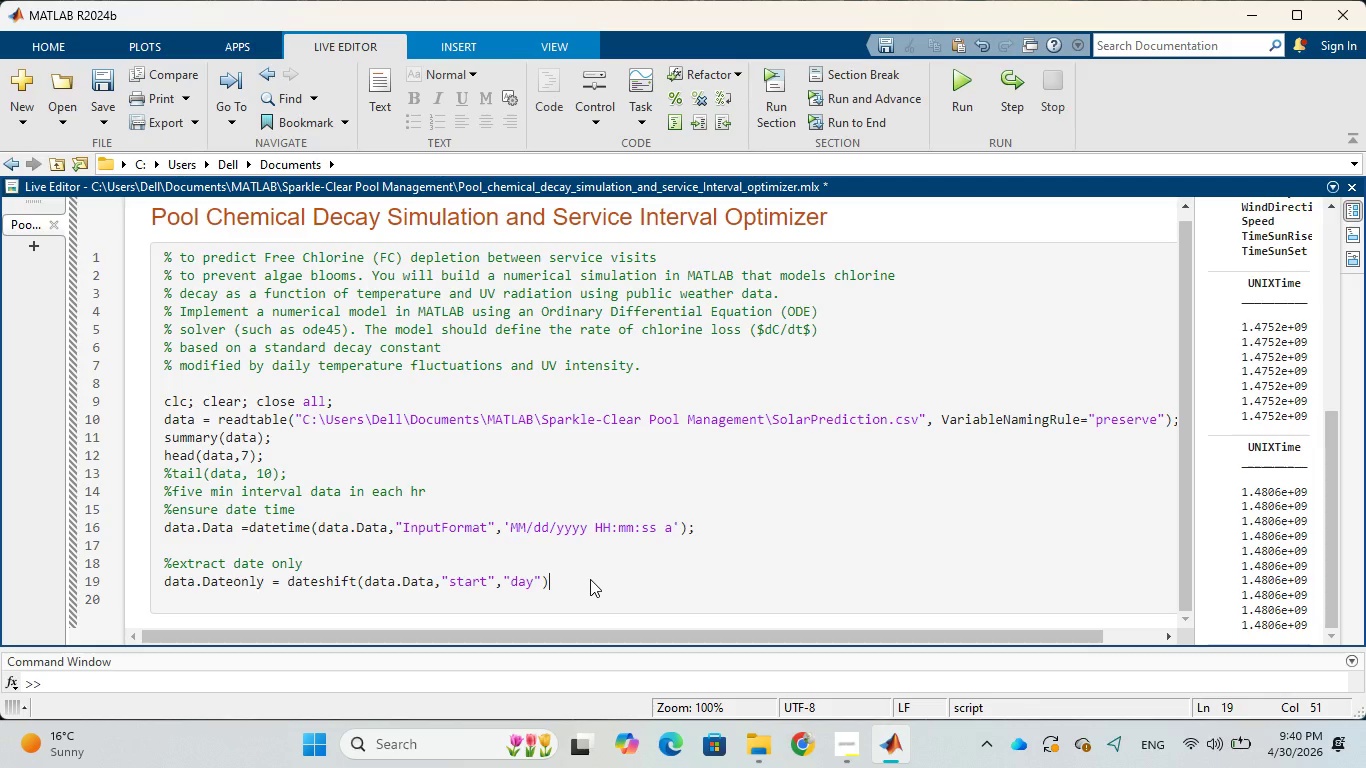 
key(Enter)
 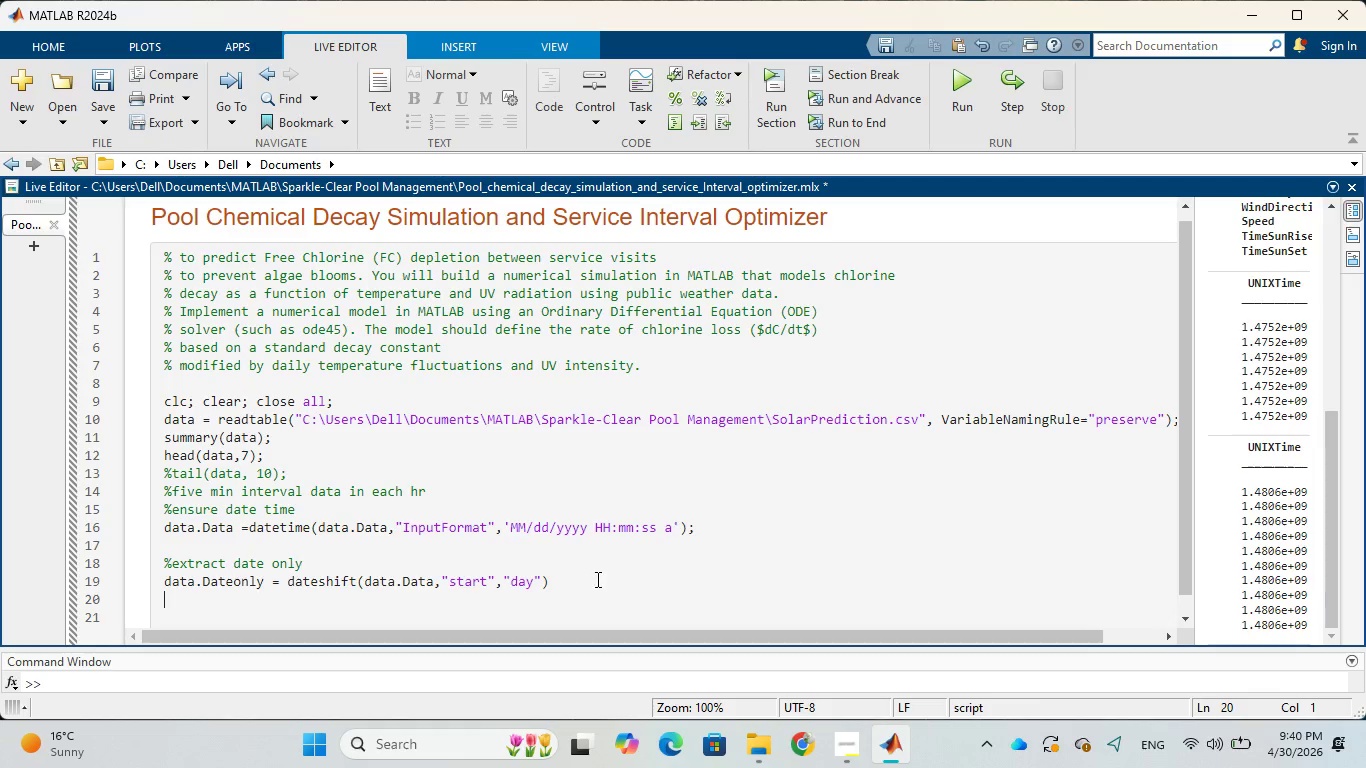 
left_click([577, 582])
 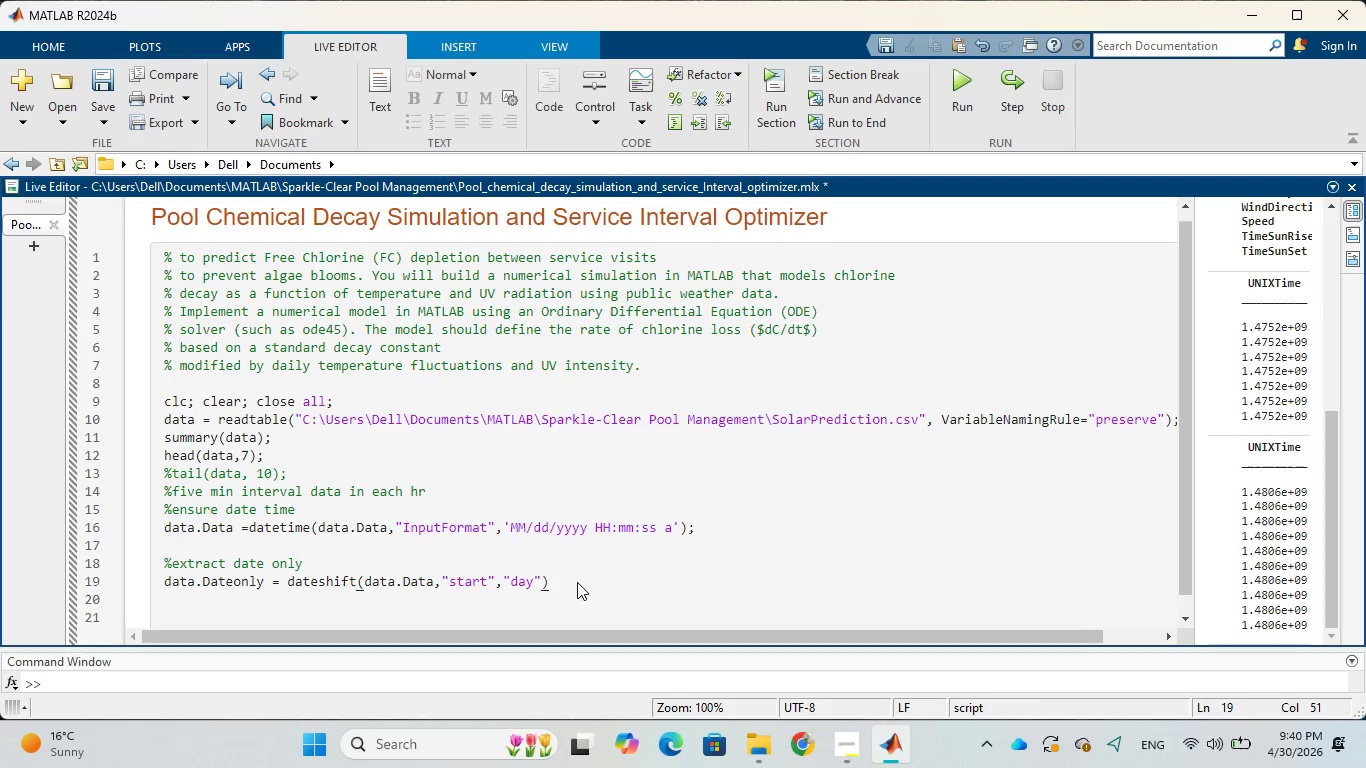 
key(Semicolon)
 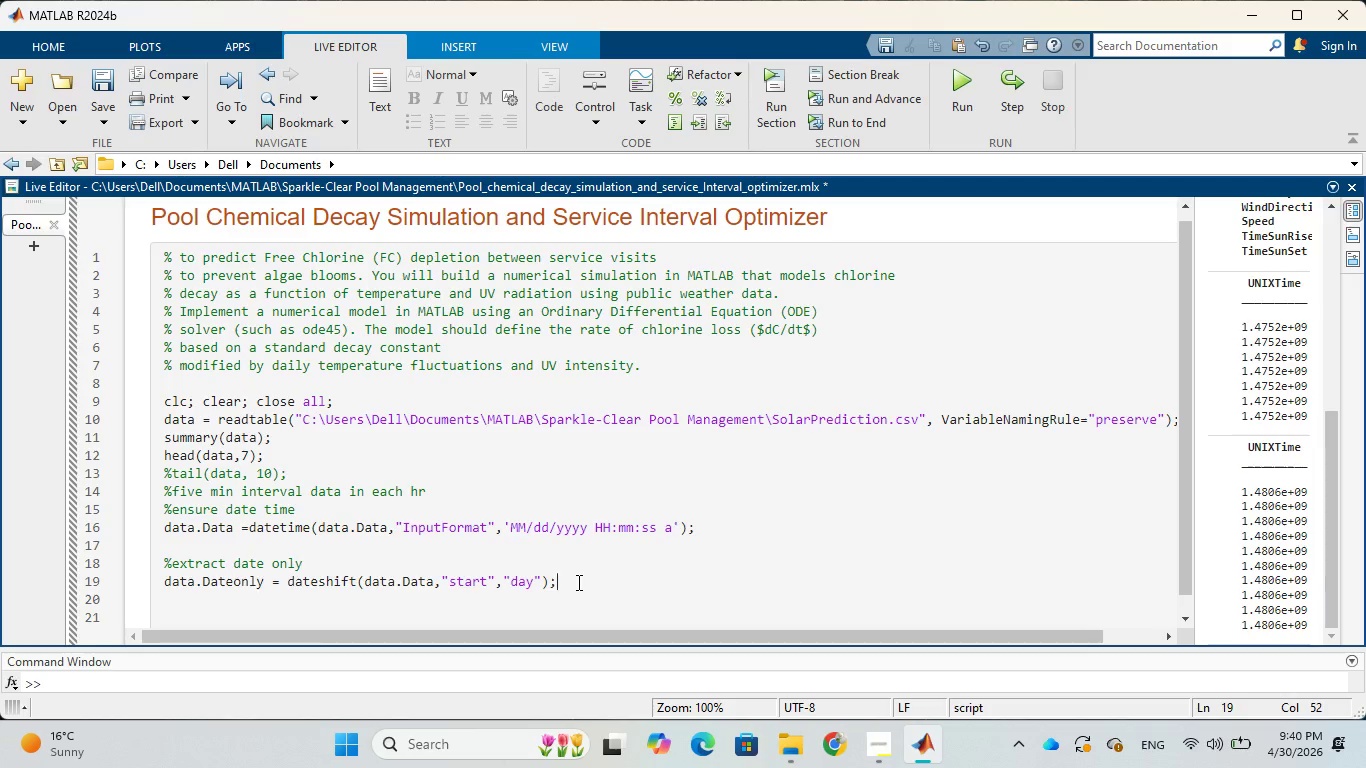 
wait(15.83)
 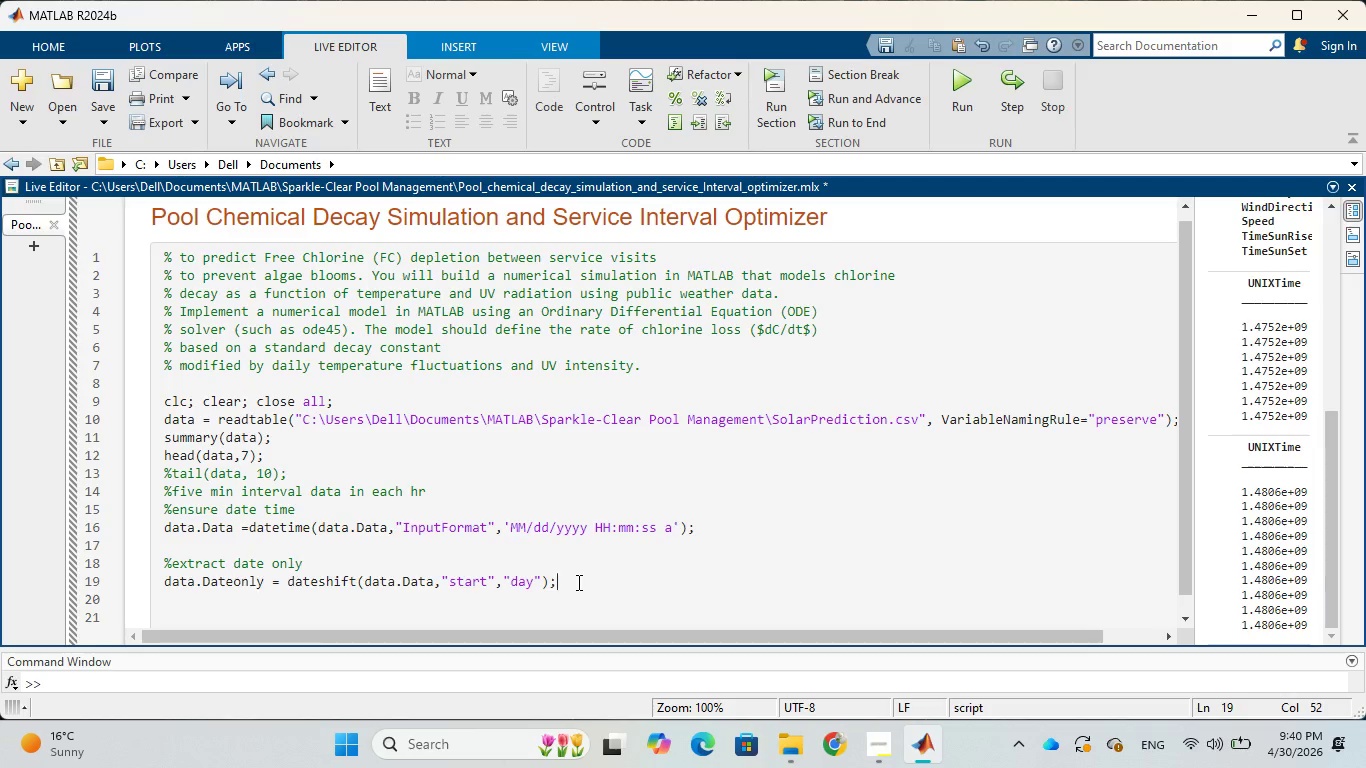 
key(Enter)
 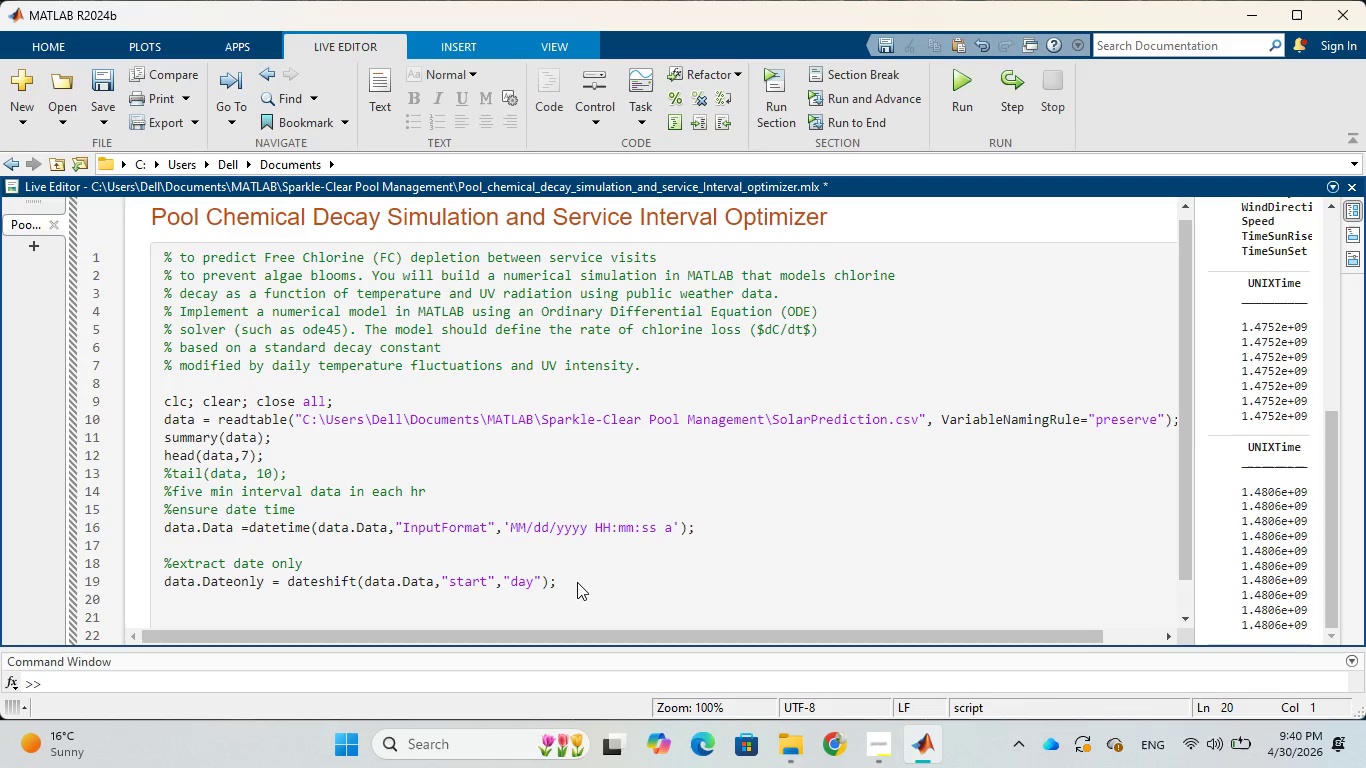 
key(Shift+5)
 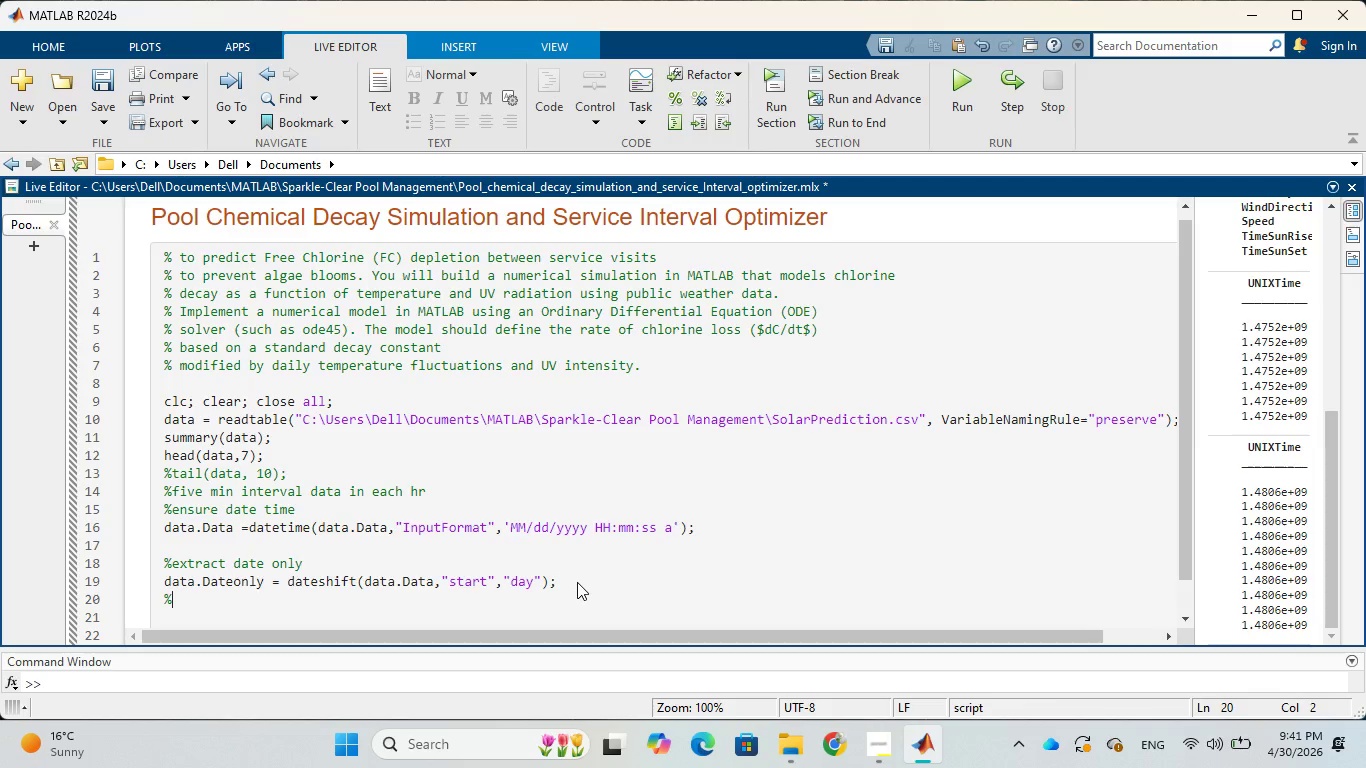 
key(CapsLock)
 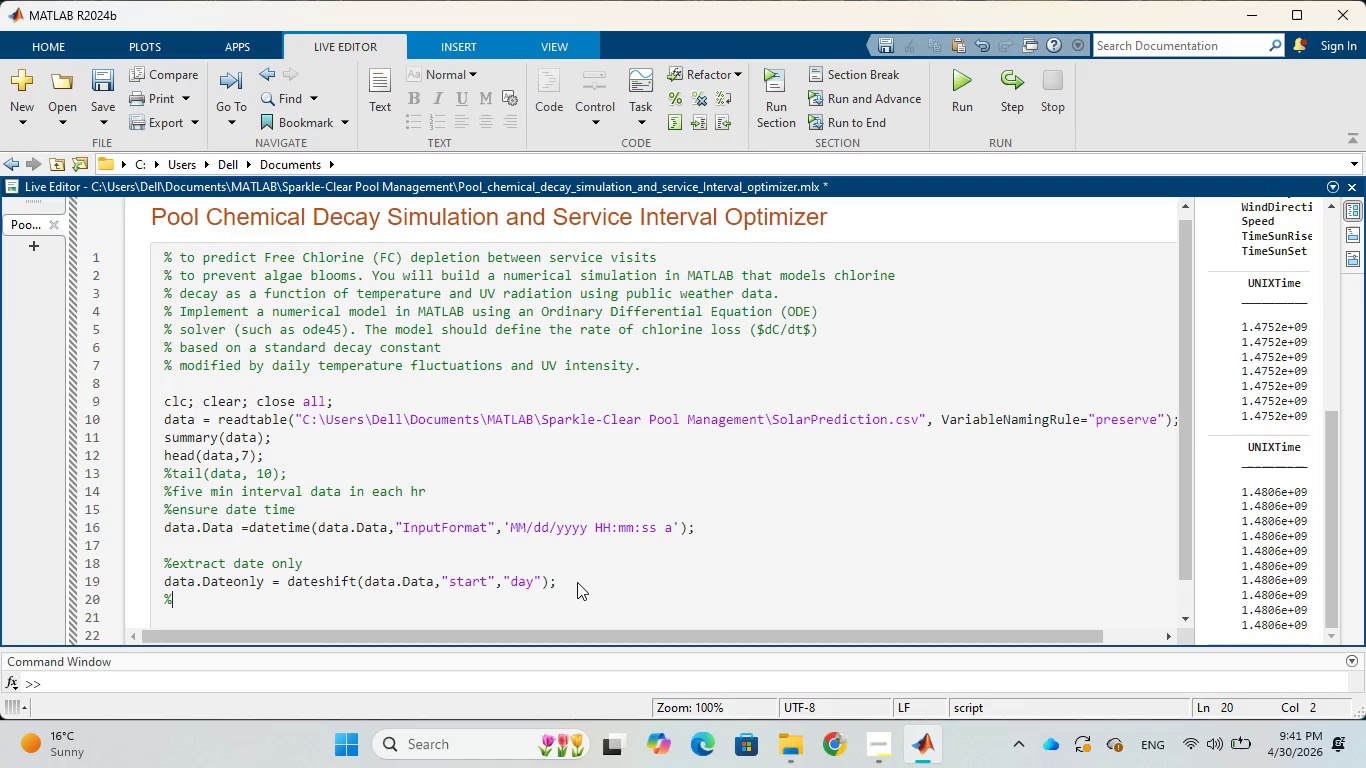 
type(Di)
key(Backspace)
type(aily ag)
 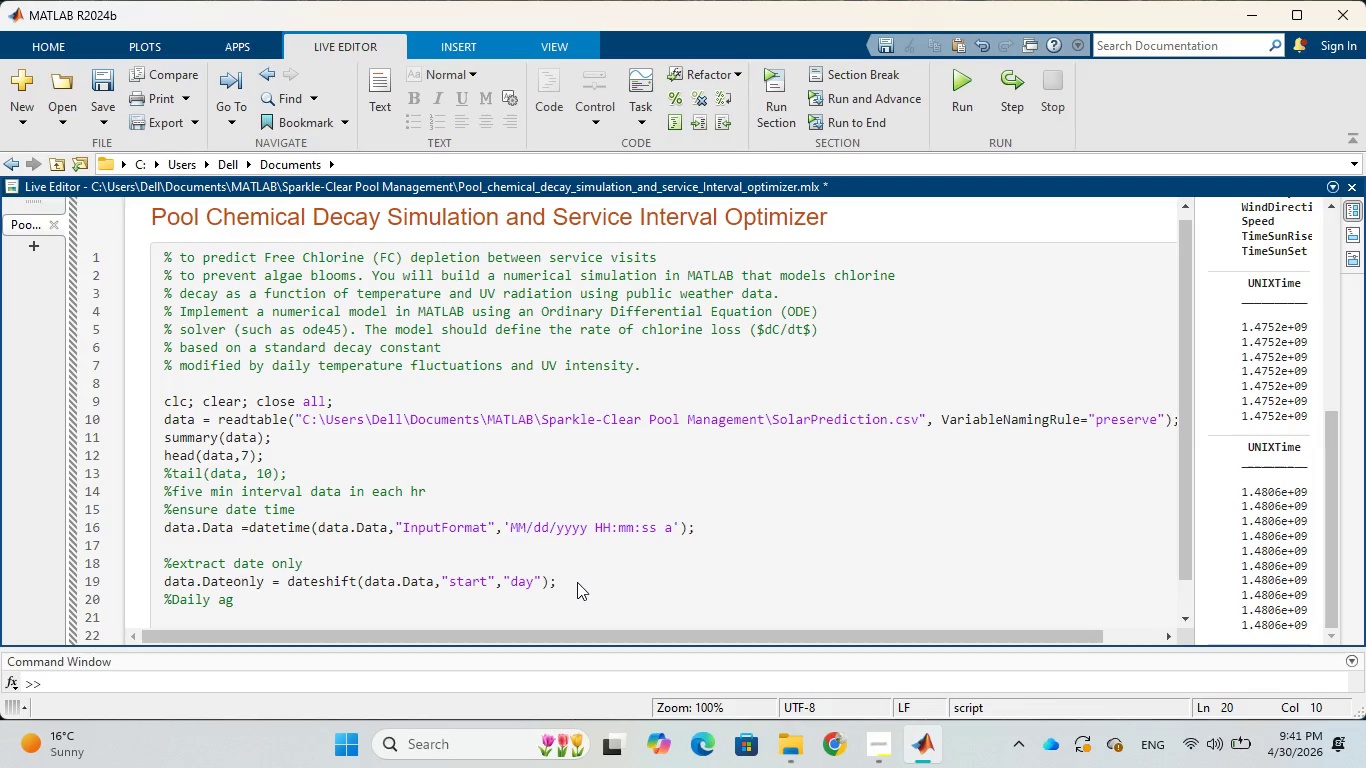 
type(gregation)
 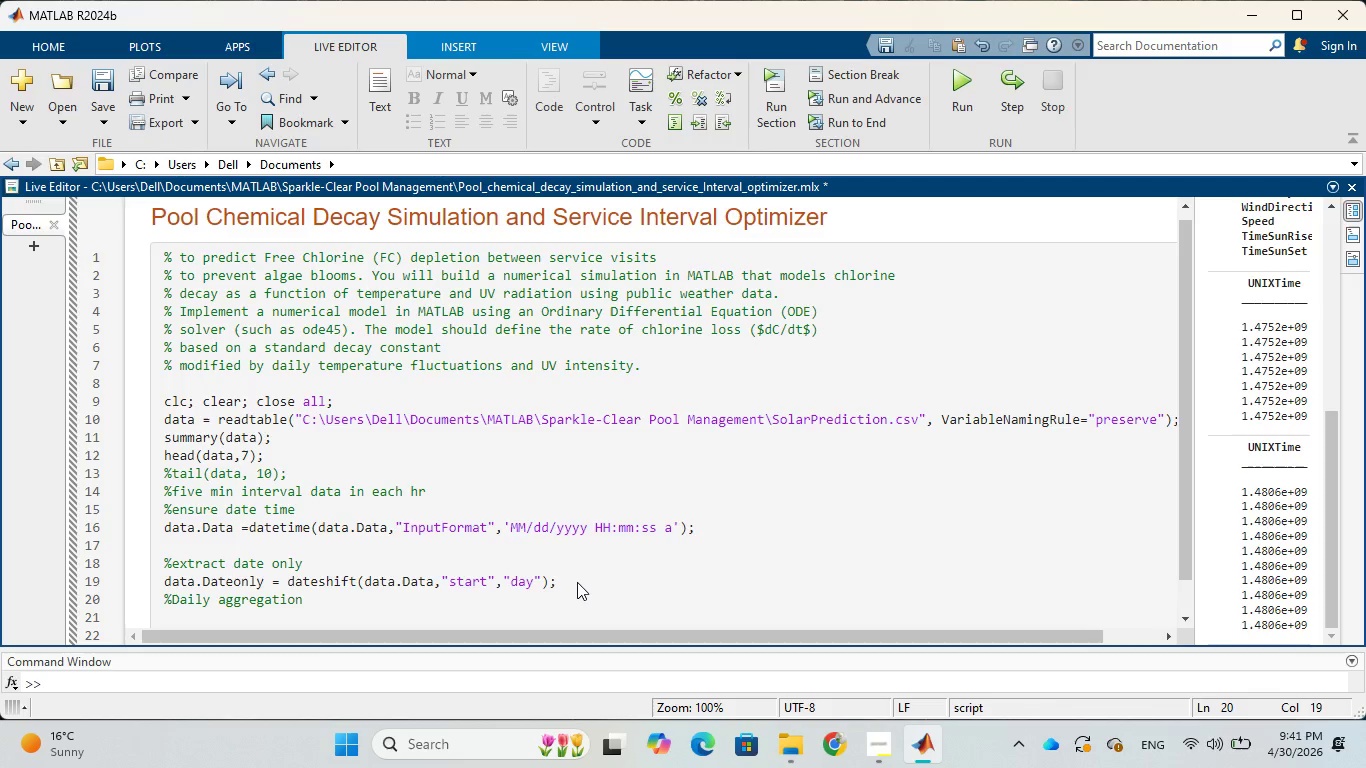 
key(Enter)
 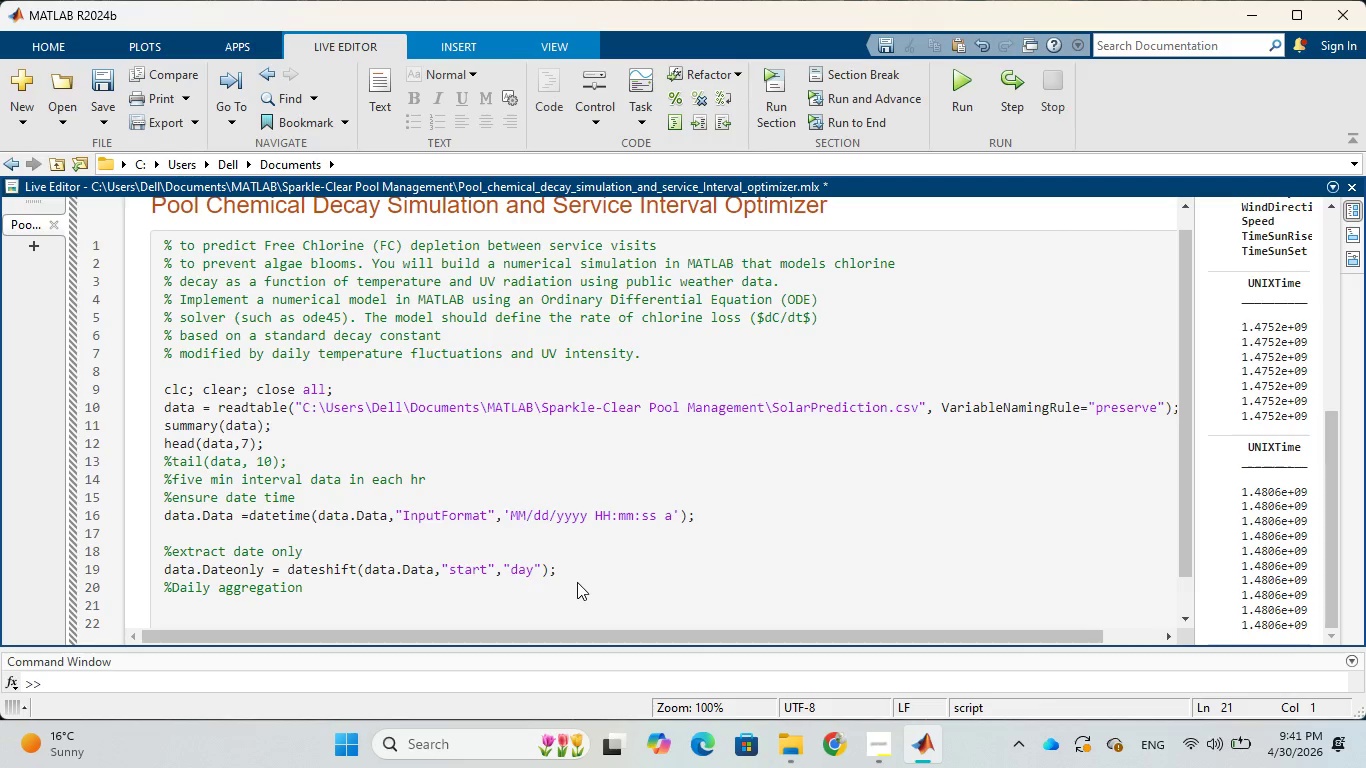 
wait(9.42)
 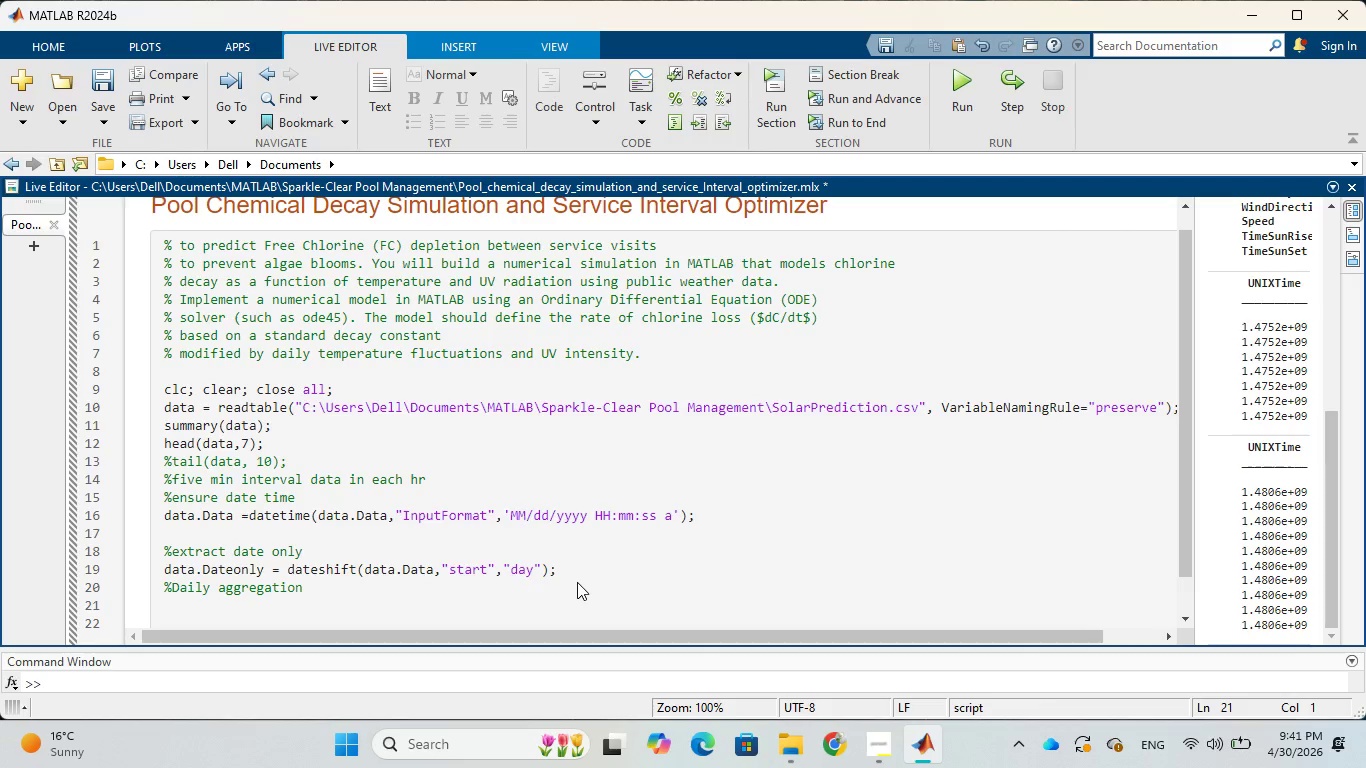 
type(daai)
key(Backspace)
key(Backspace)
type(ily = group)
key(Tab)
 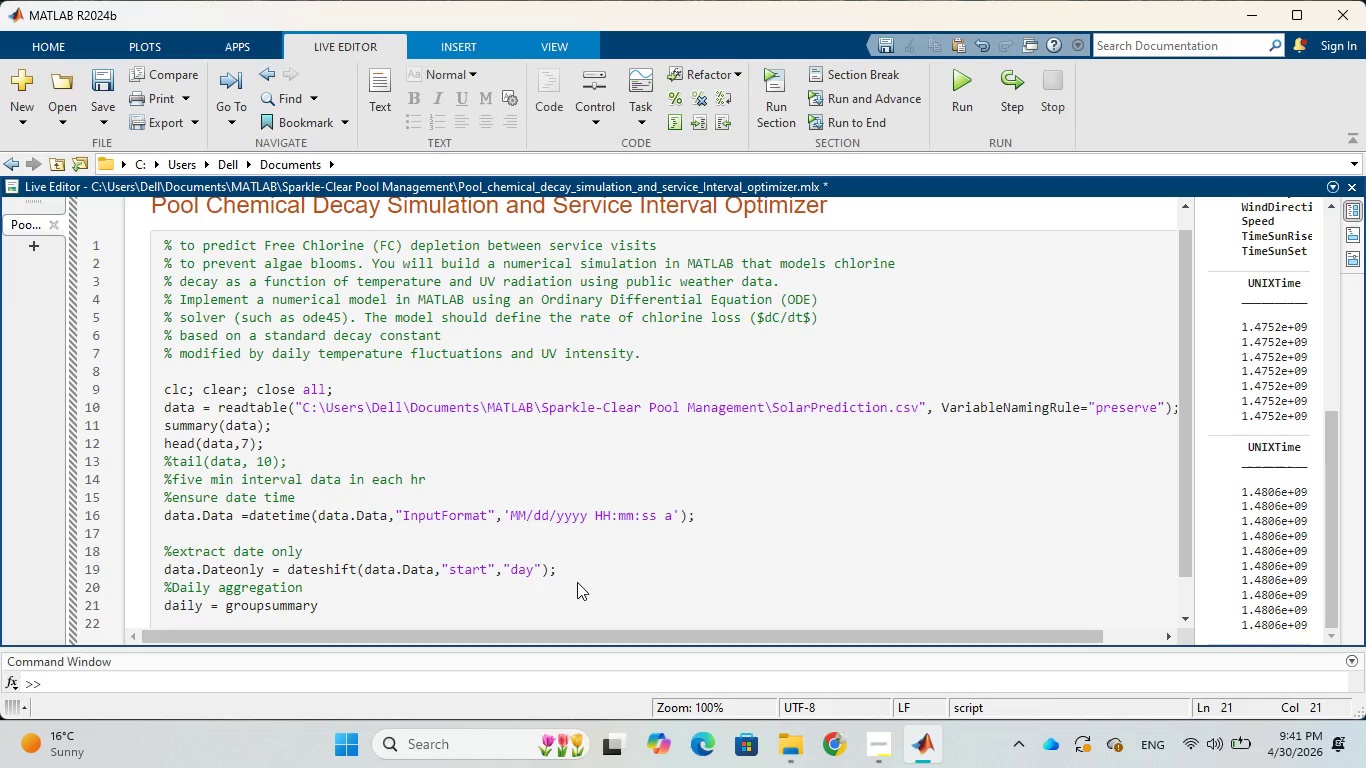 
type((data)
 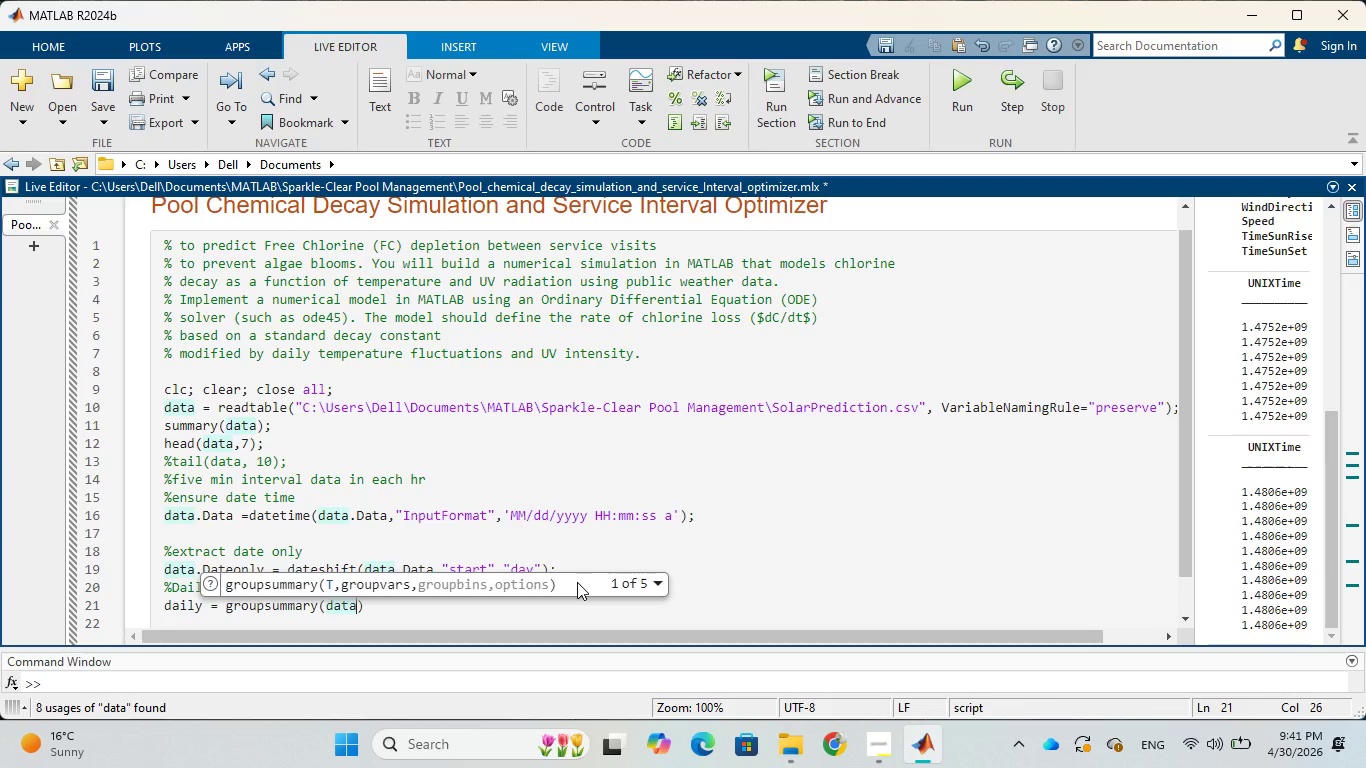 
key(Comma)
 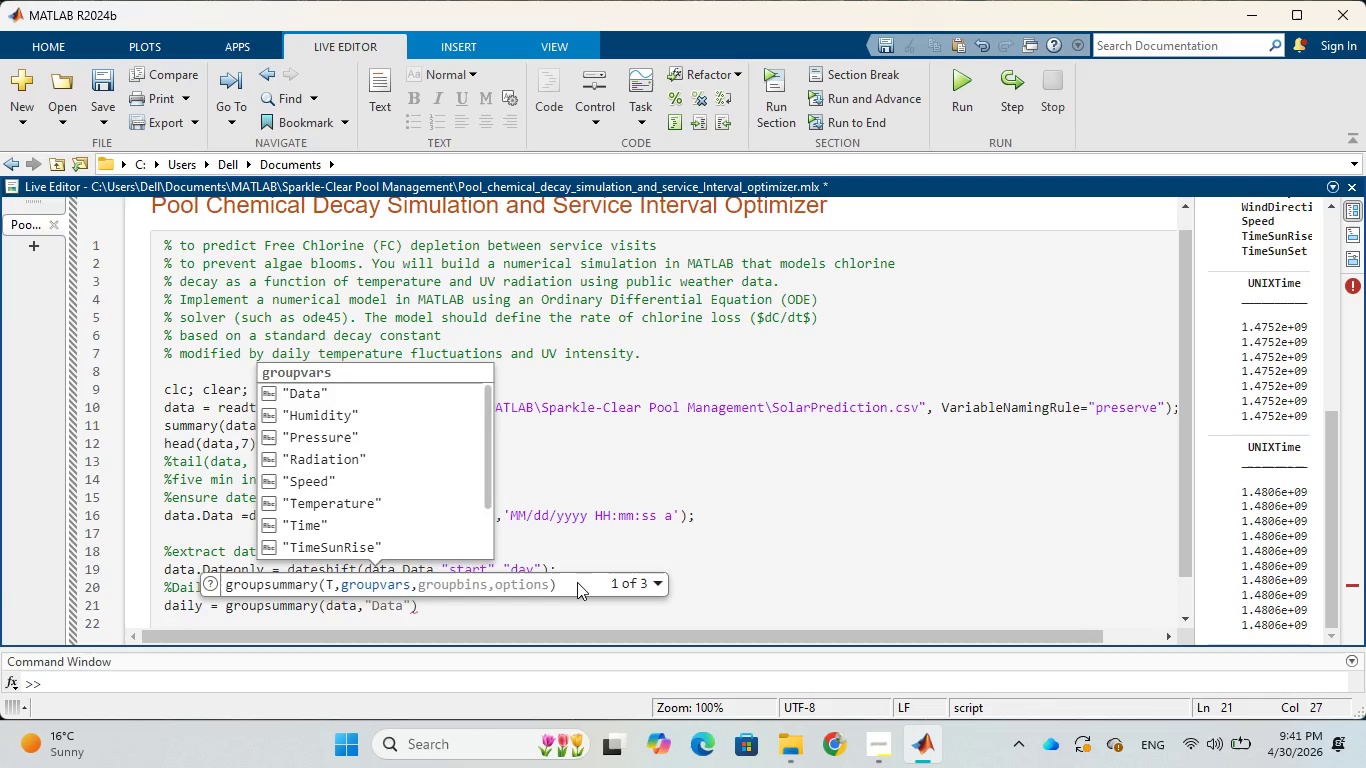 
wait(9.61)
 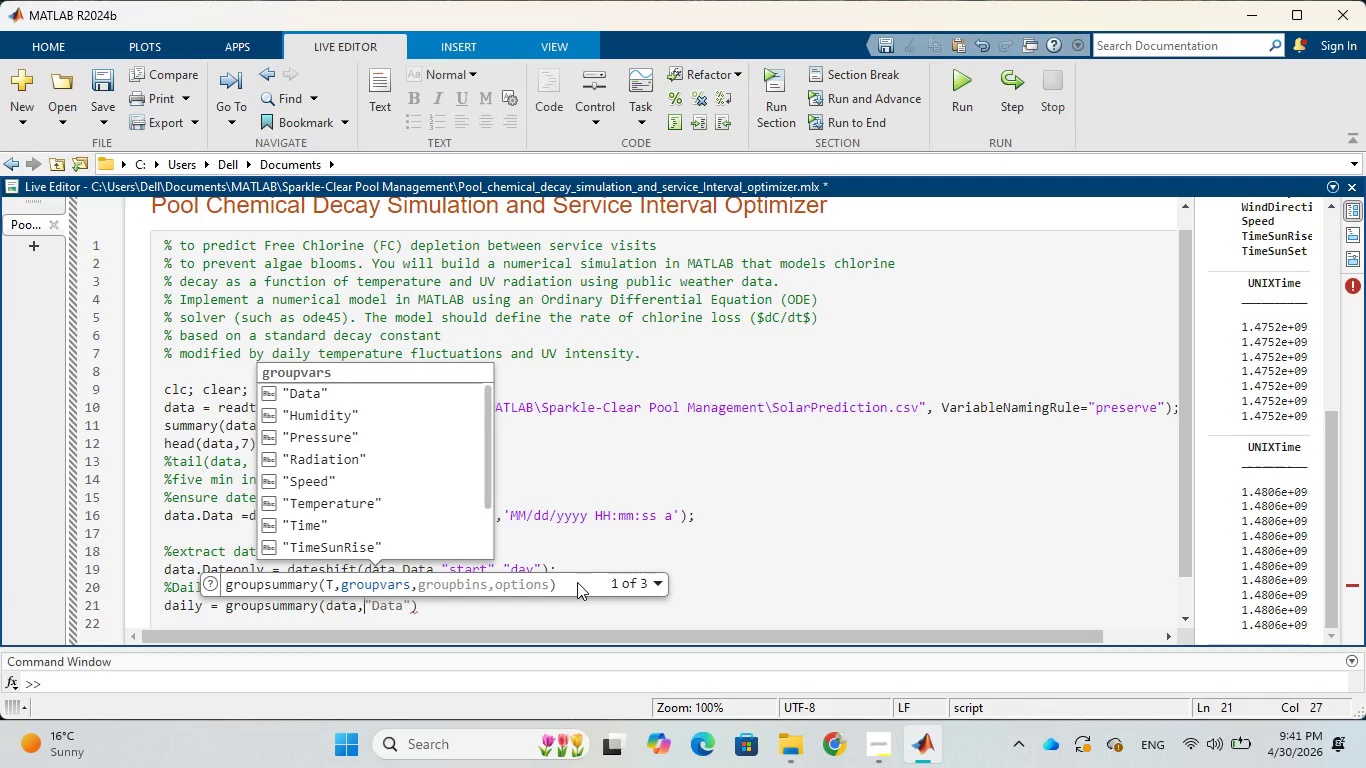 
key(Shift+Quote)
 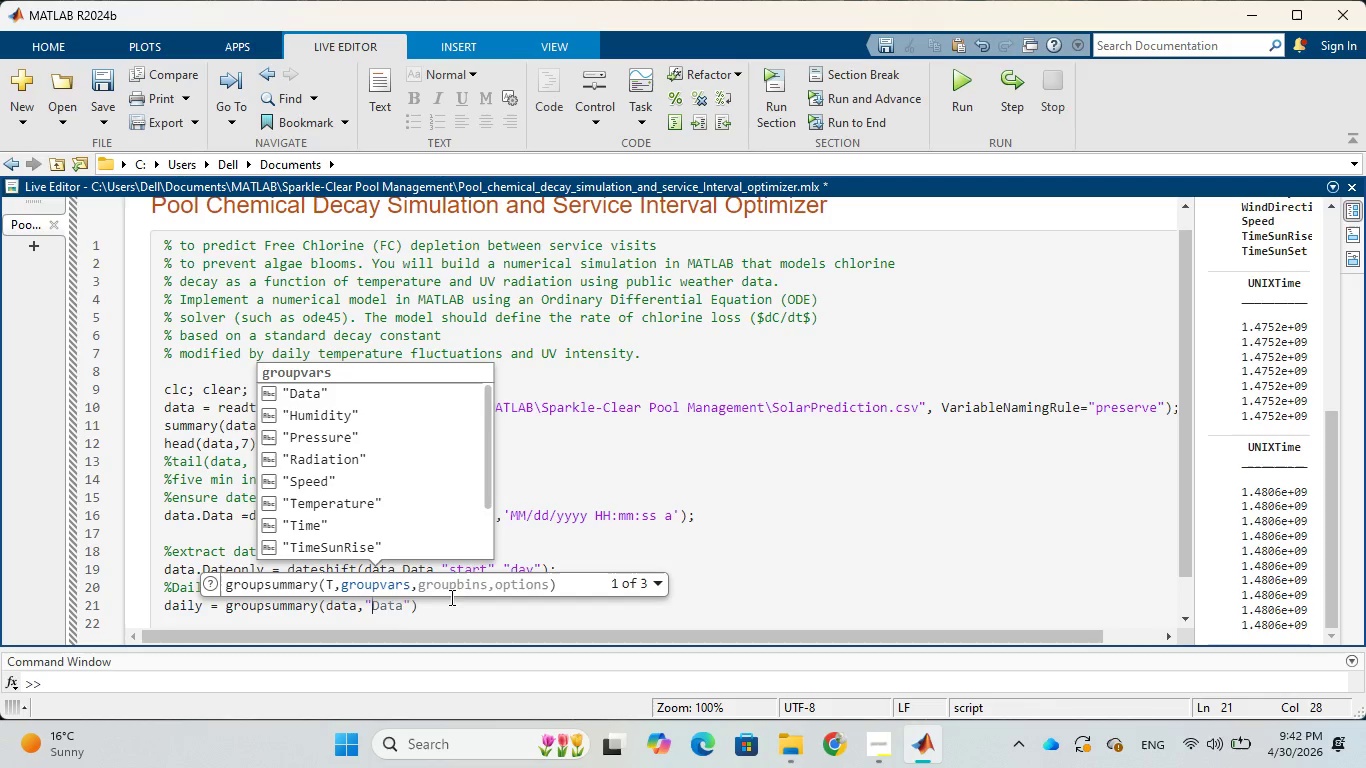 
left_click([191, 566])
 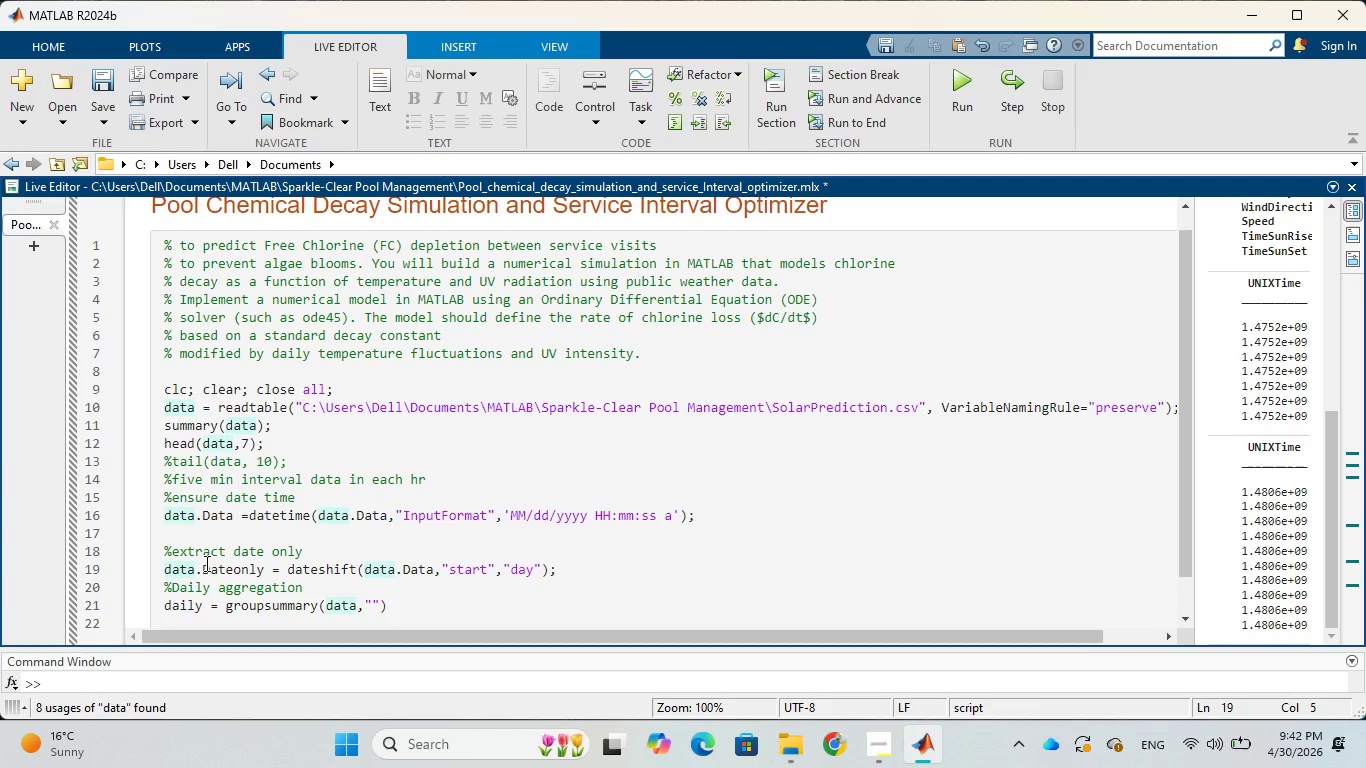 
left_click_drag(start_coordinate=[205, 563], to_coordinate=[263, 569])
 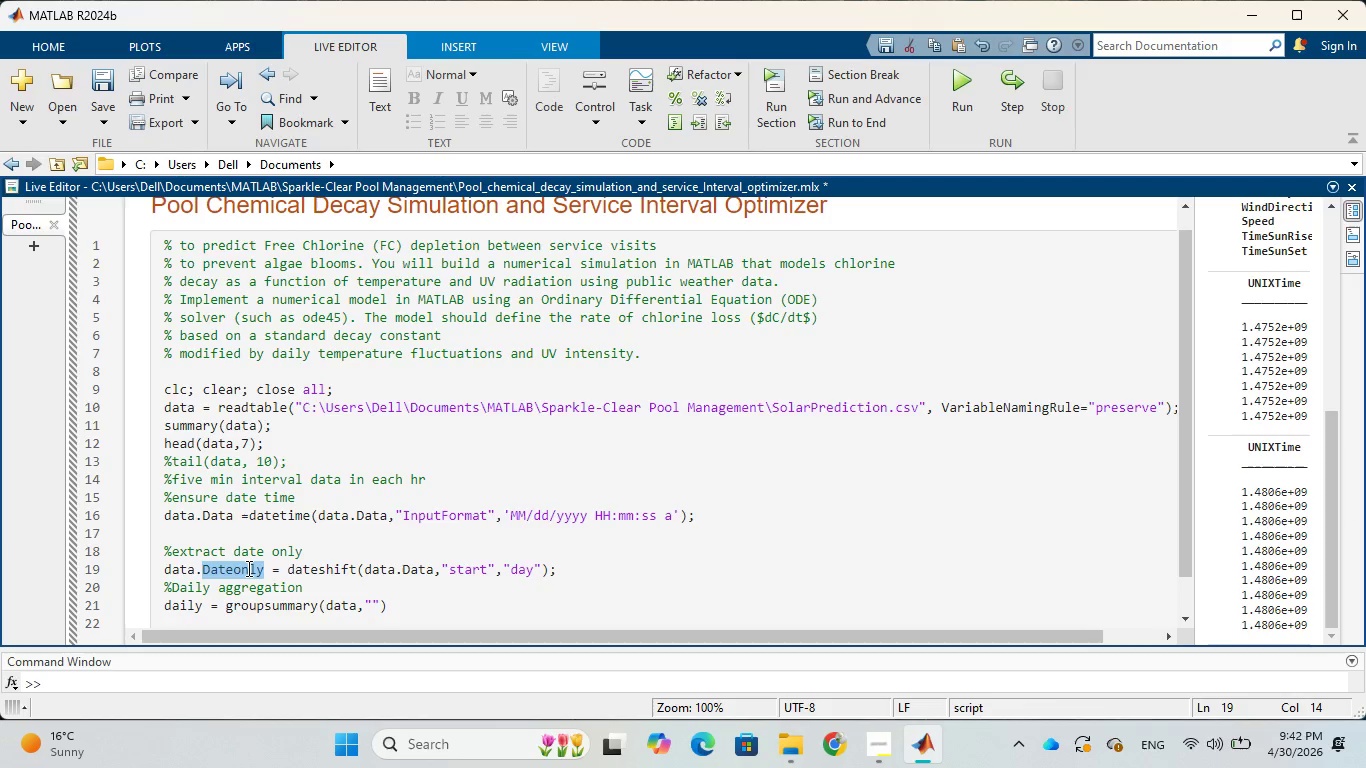 
right_click([247, 568])
 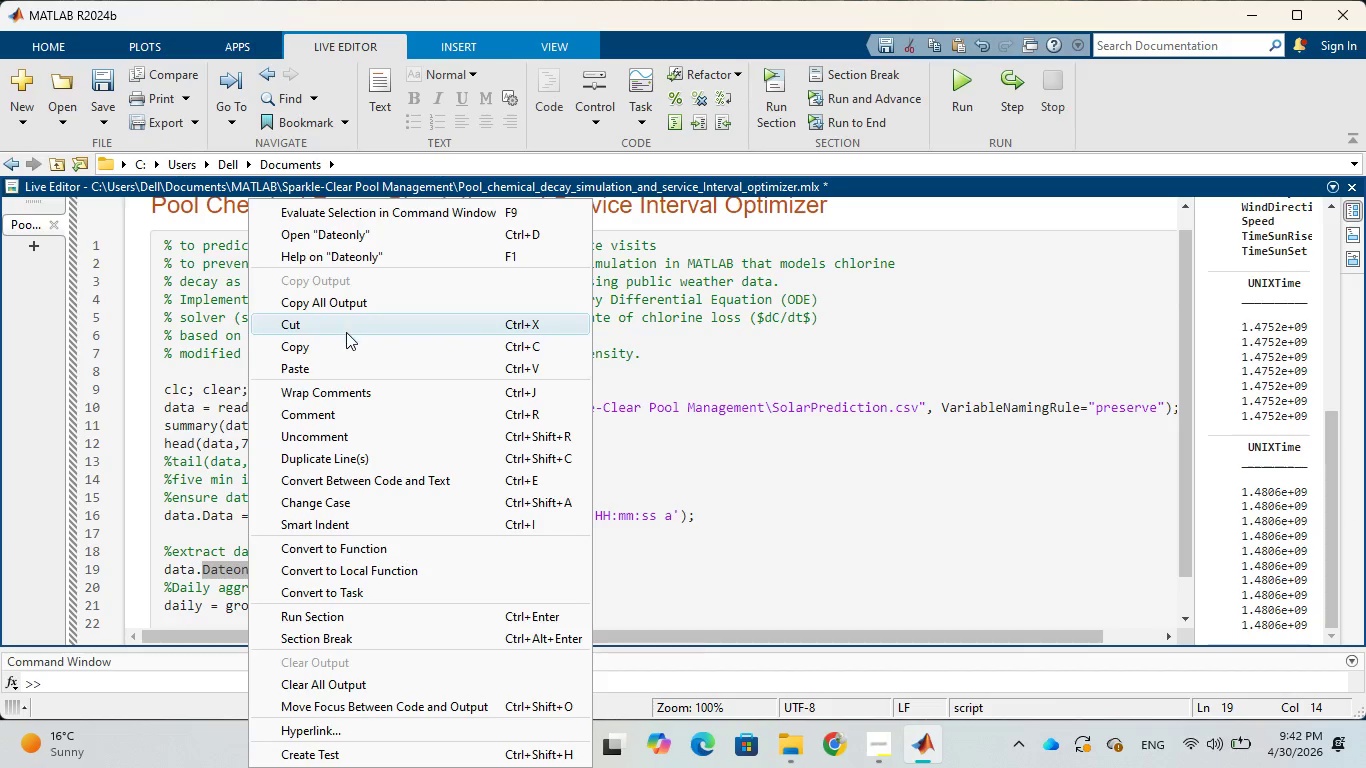 
left_click([348, 342])
 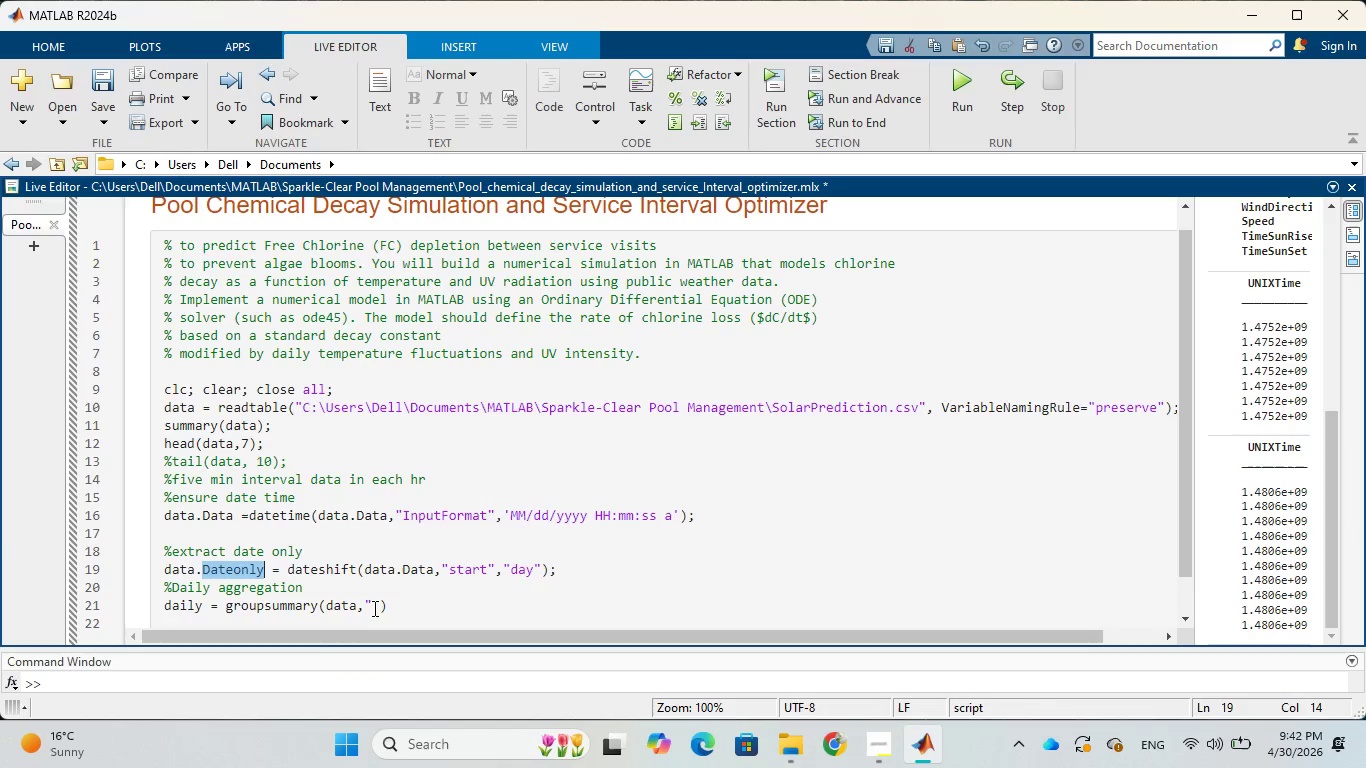 
left_click([371, 601])
 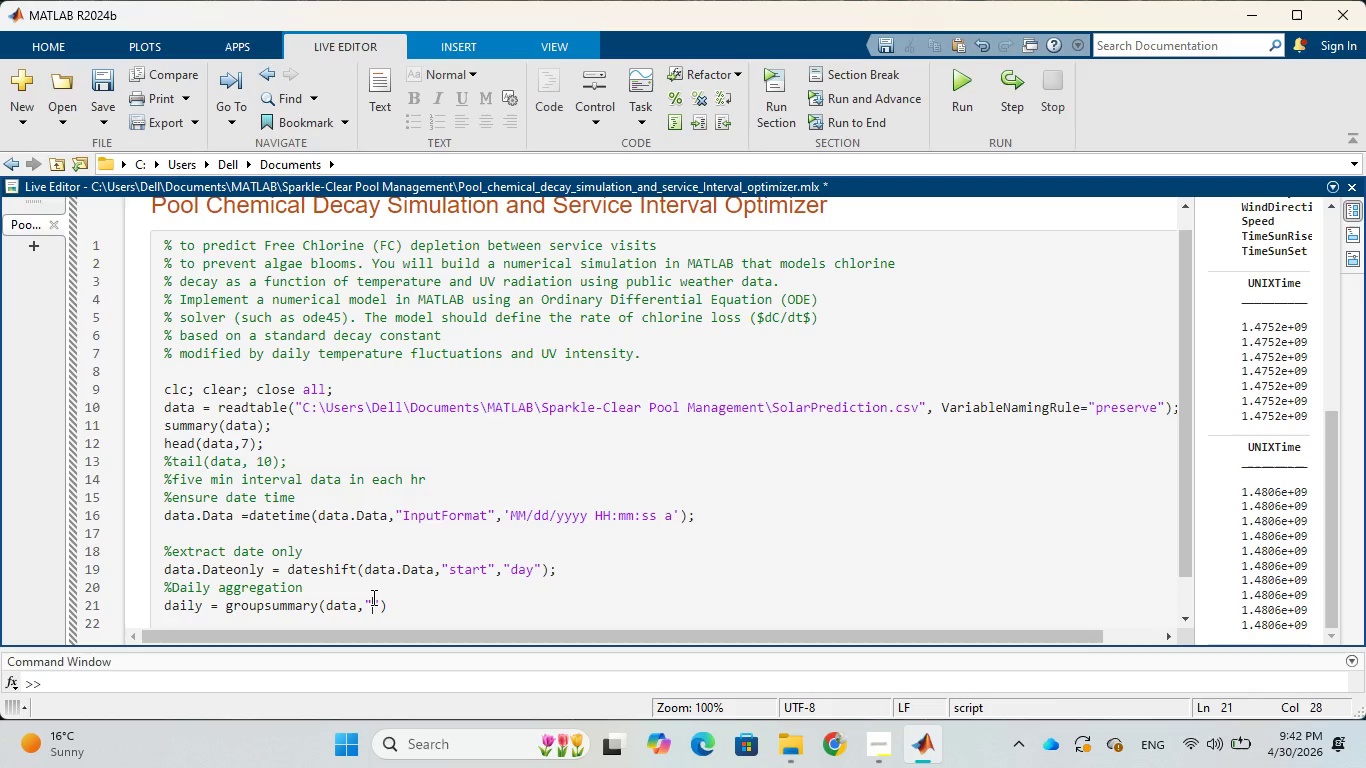 
key(Control+V)
 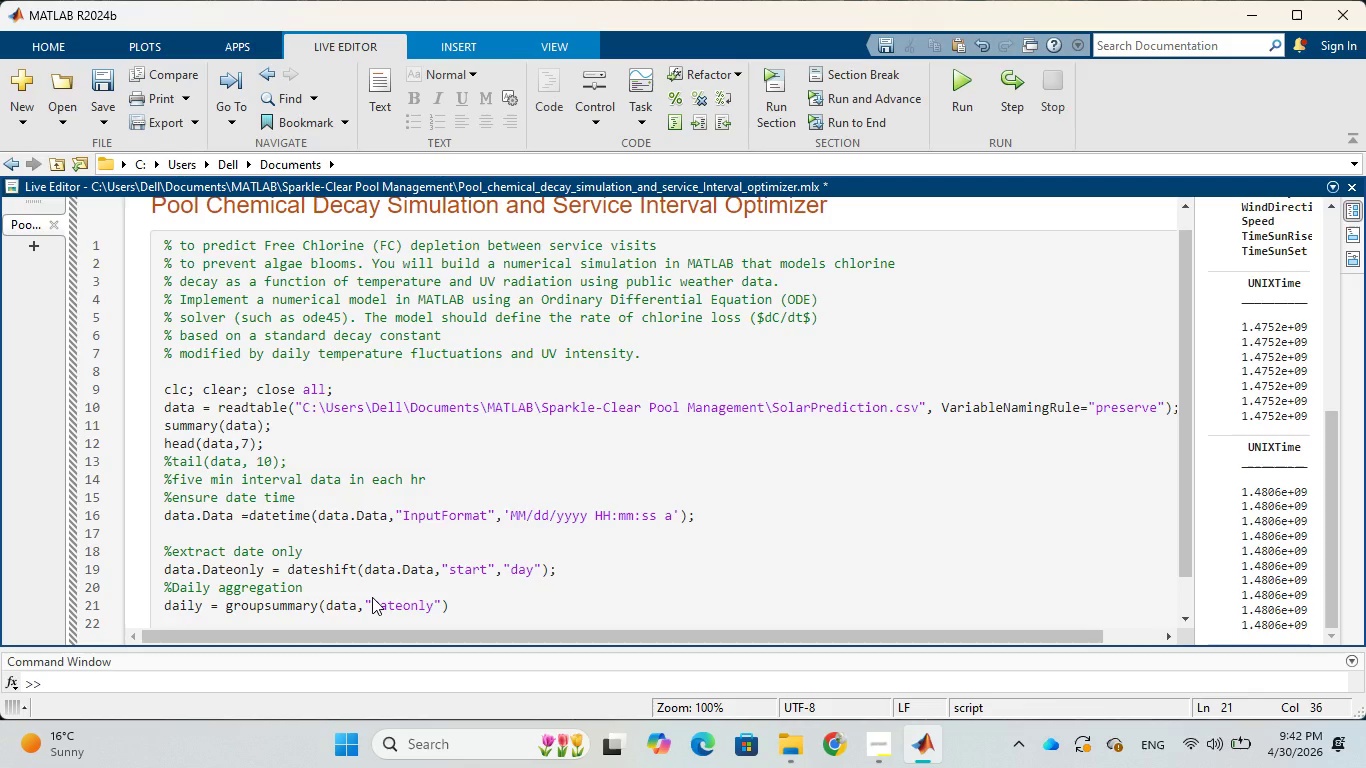 
wait(5.98)
 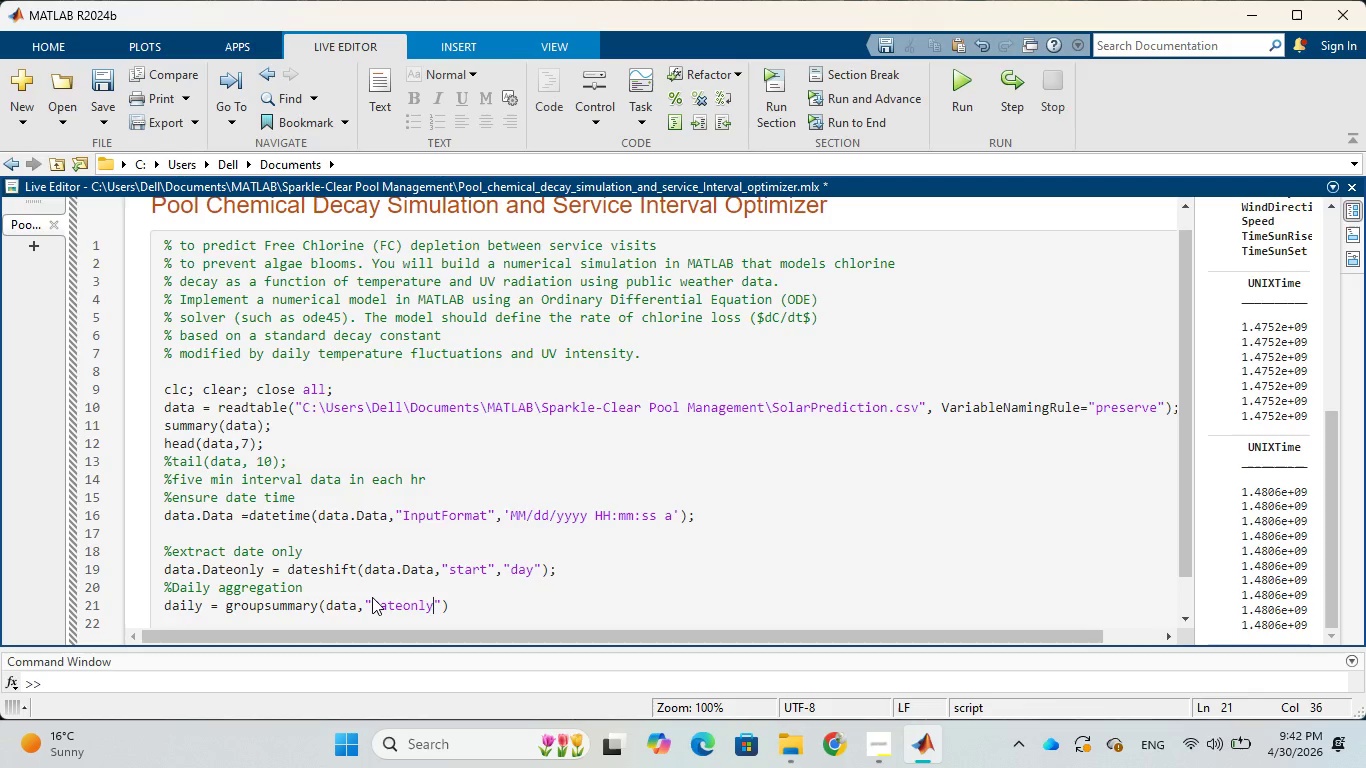 
key(ArrowRight)
 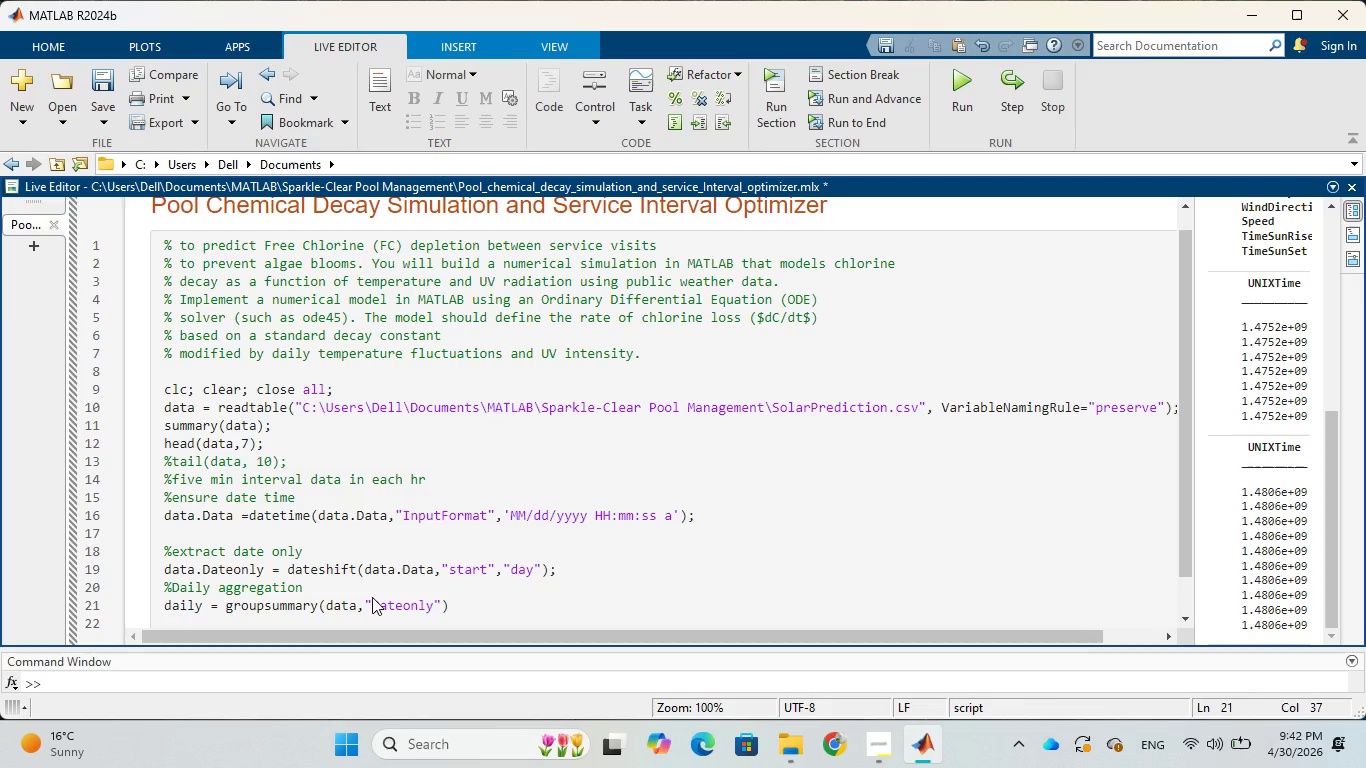 
key(Comma)
 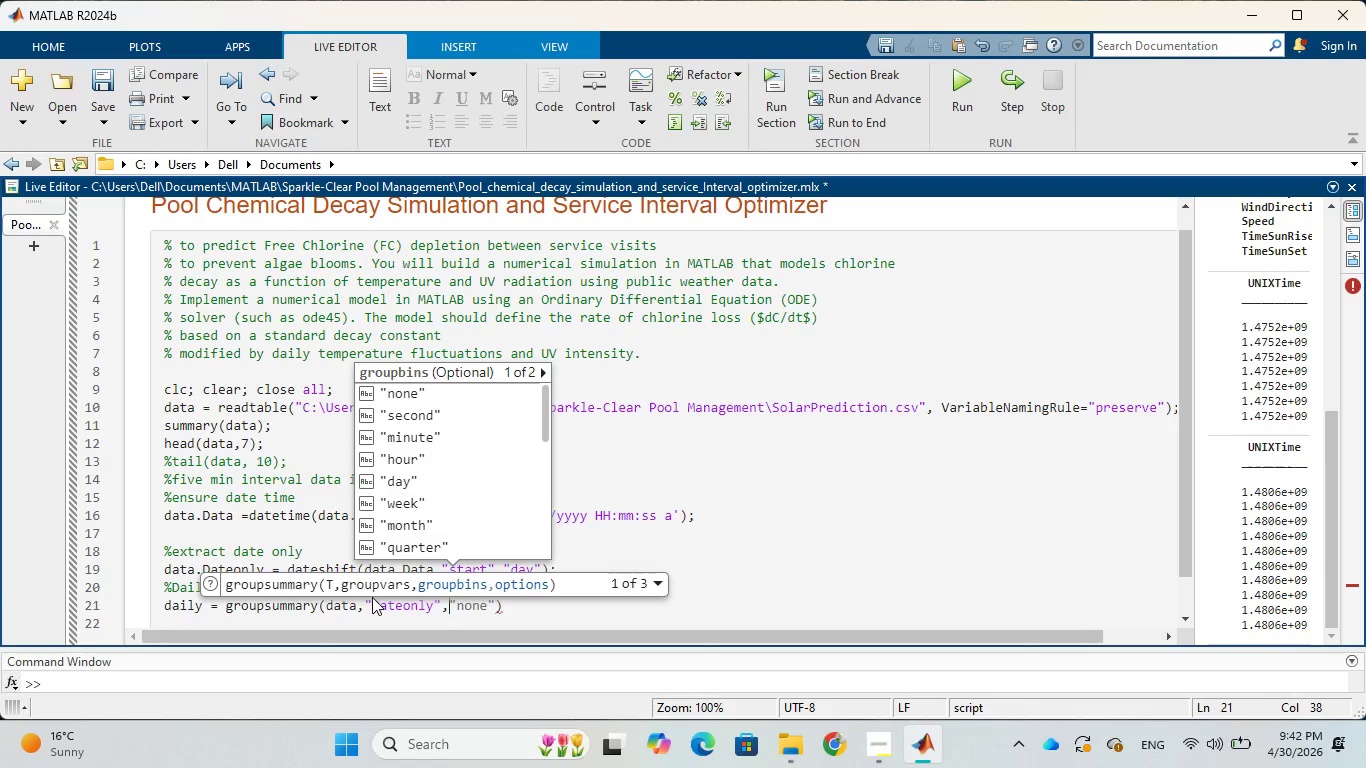 
key(BracketLeft)
 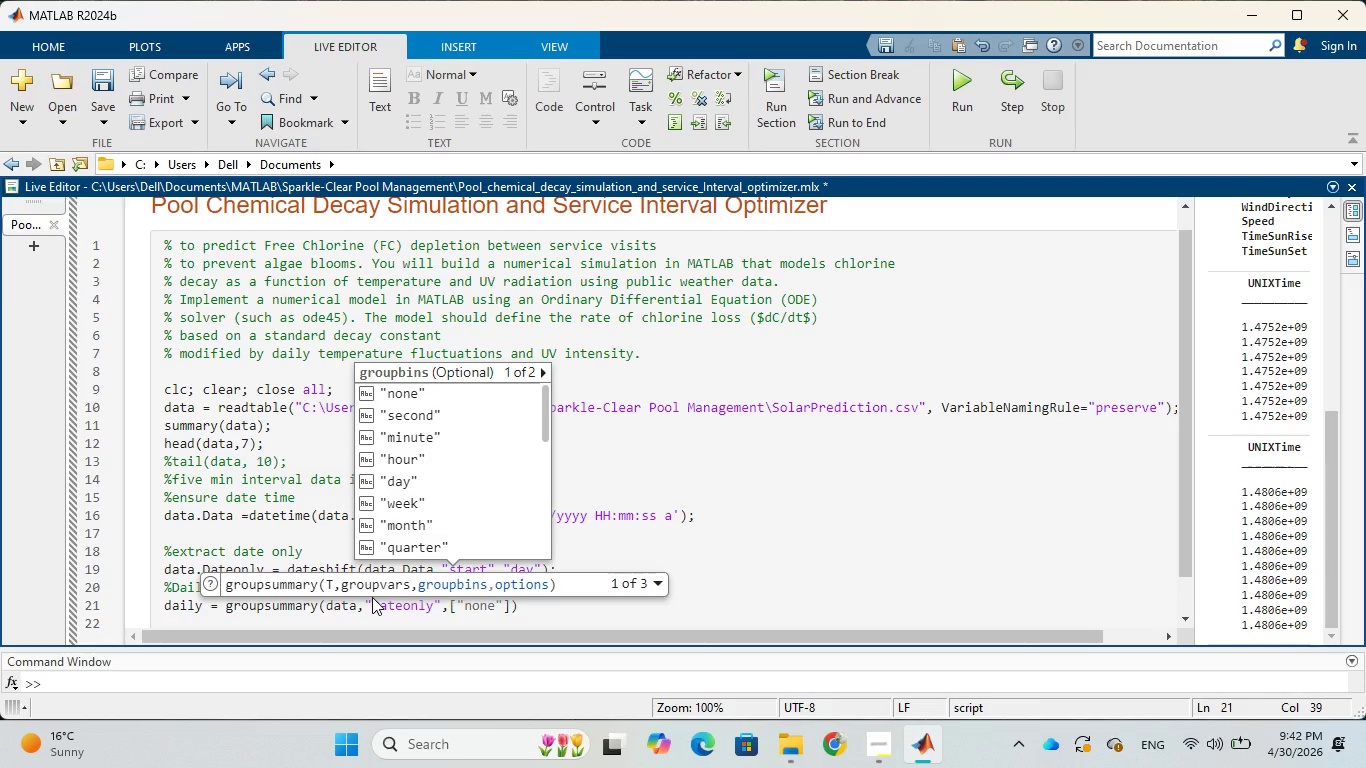 
type("max)
 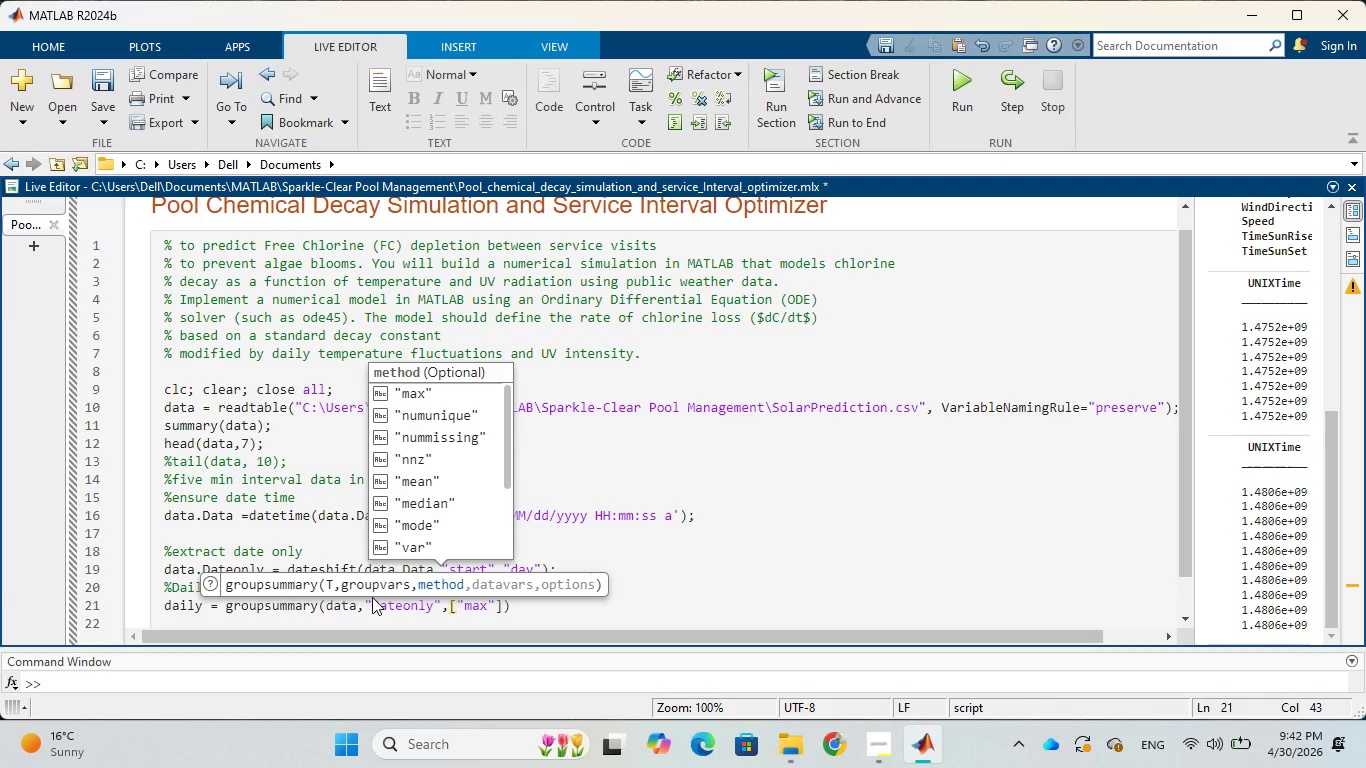 
key(ArrowRight)
 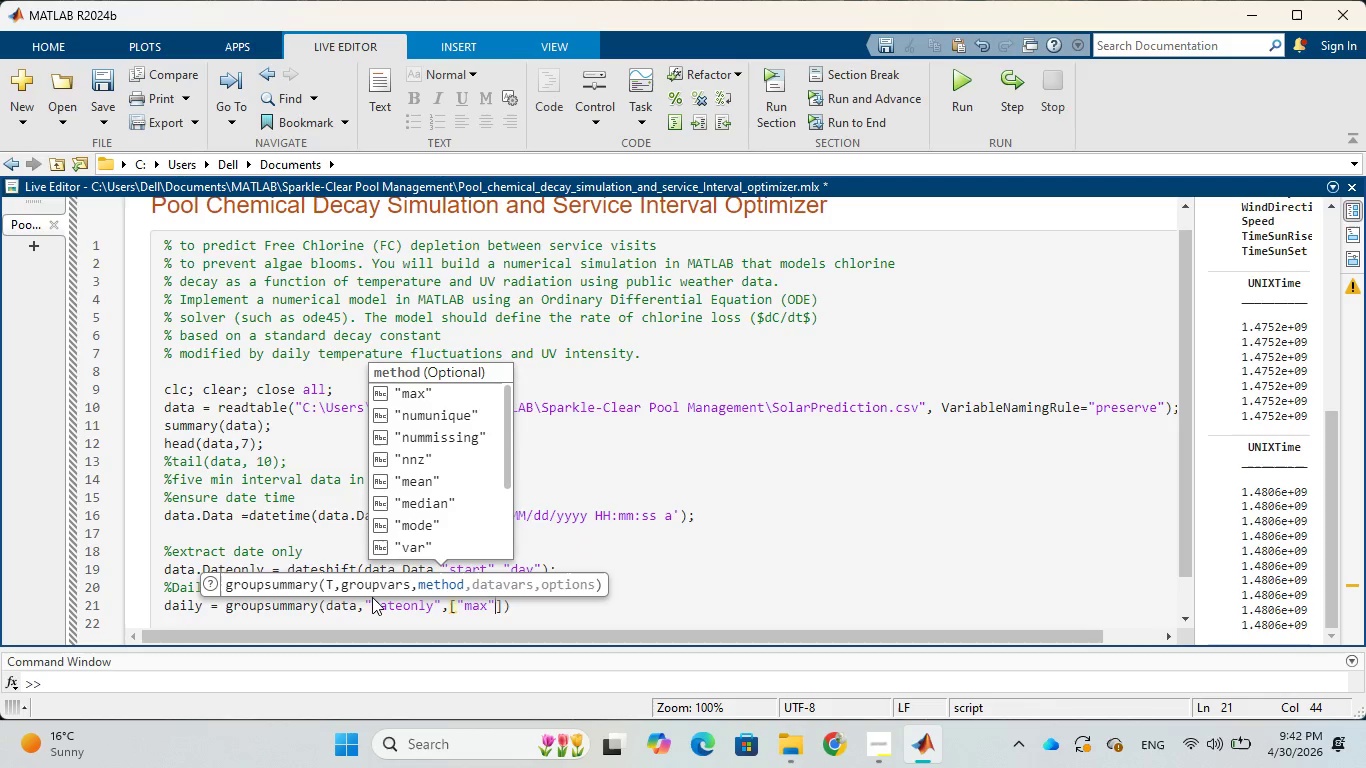 
type(,"men)
key(Backspace)
type(an)
 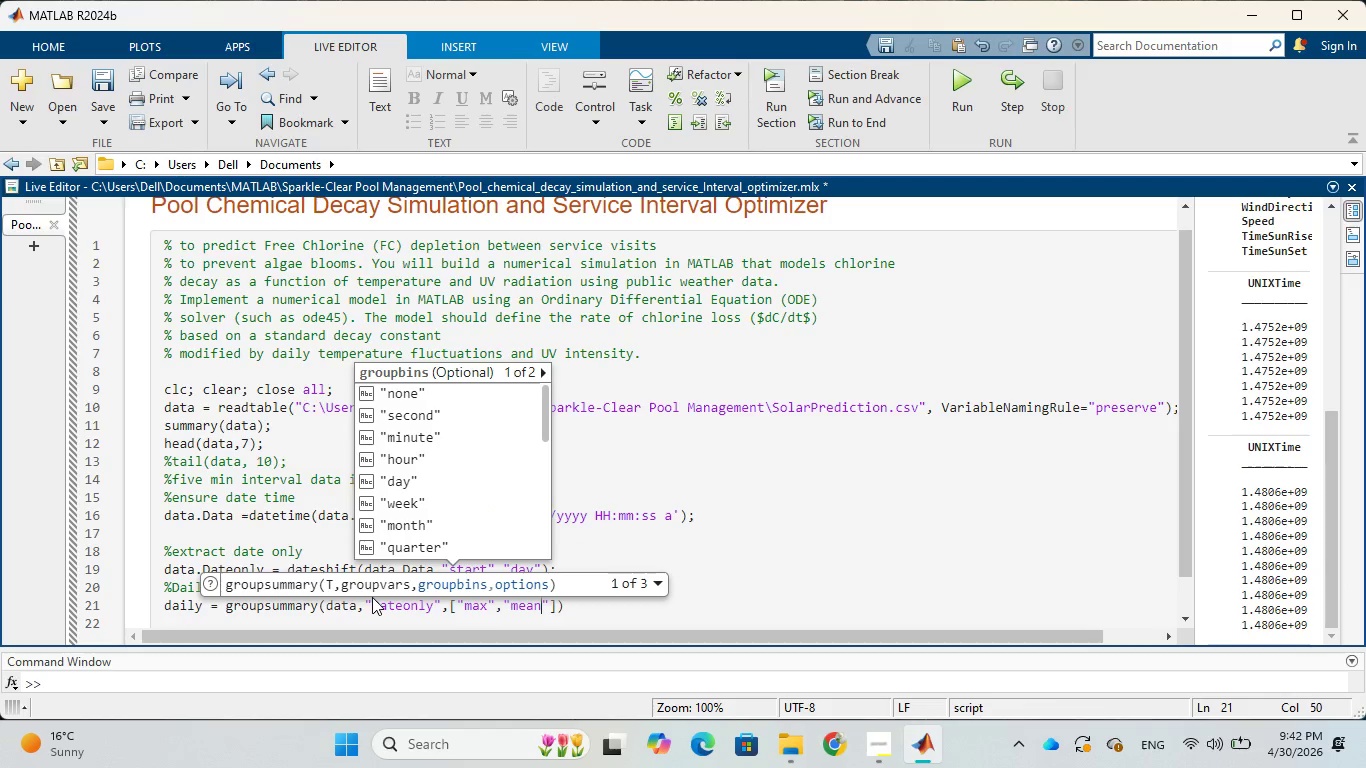 
key(ArrowRight)
 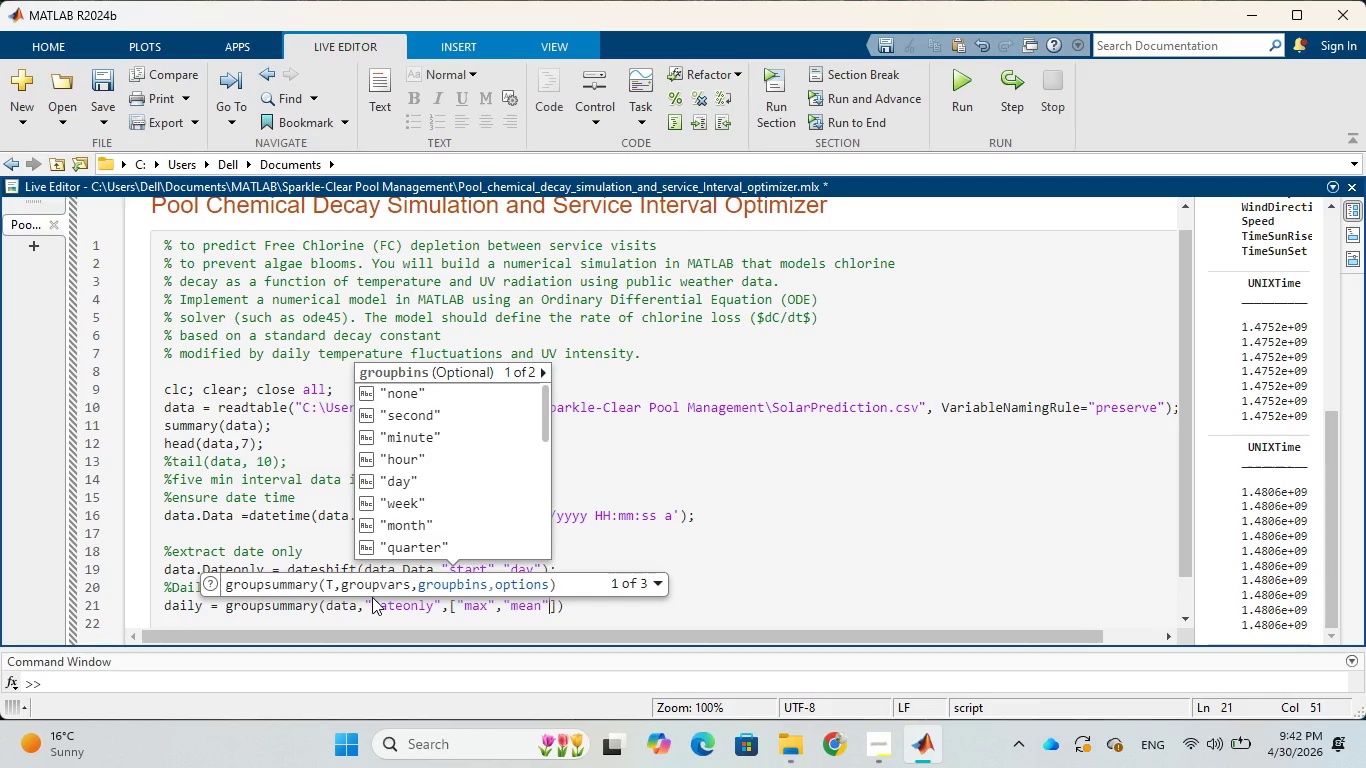 
wait(6.7)
 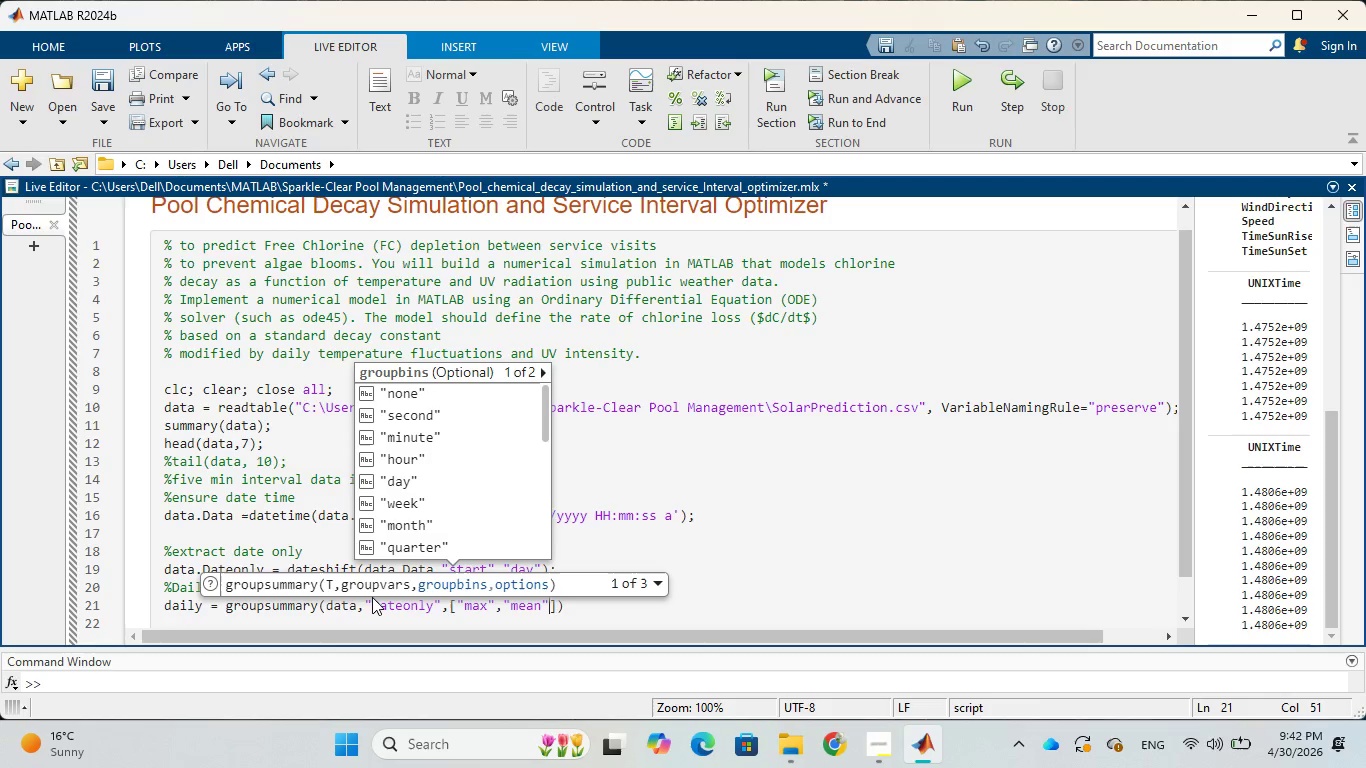 
key(ArrowRight)
 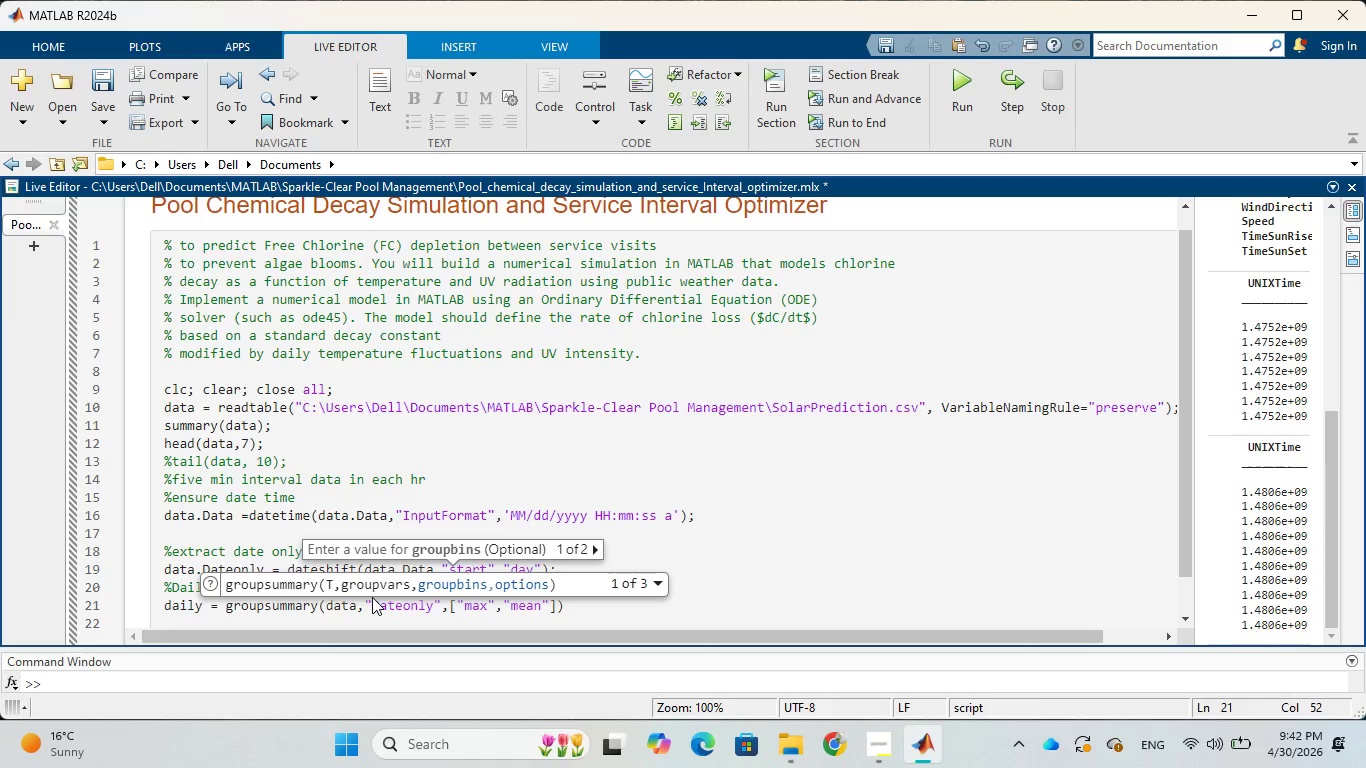 
key(Comma)
 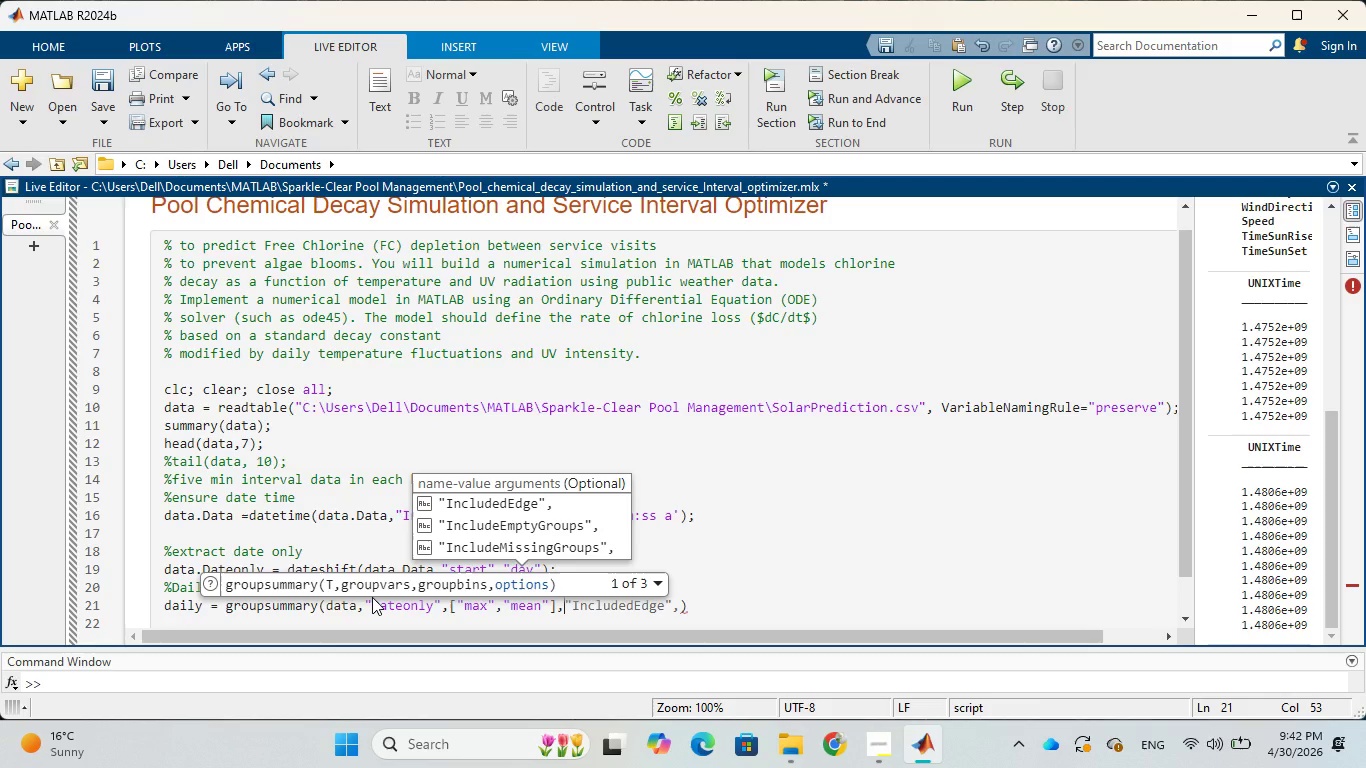 
key(BracketLeft)
 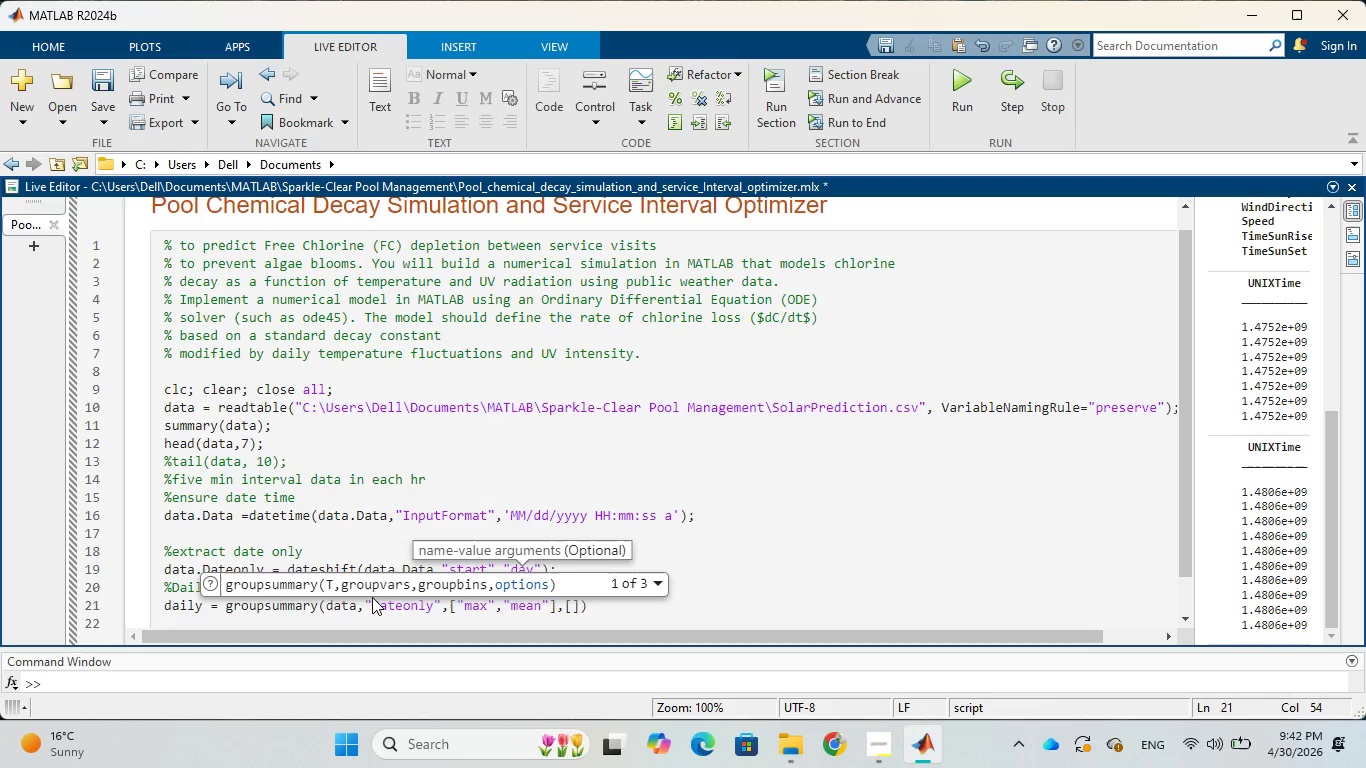 
wait(6.7)
 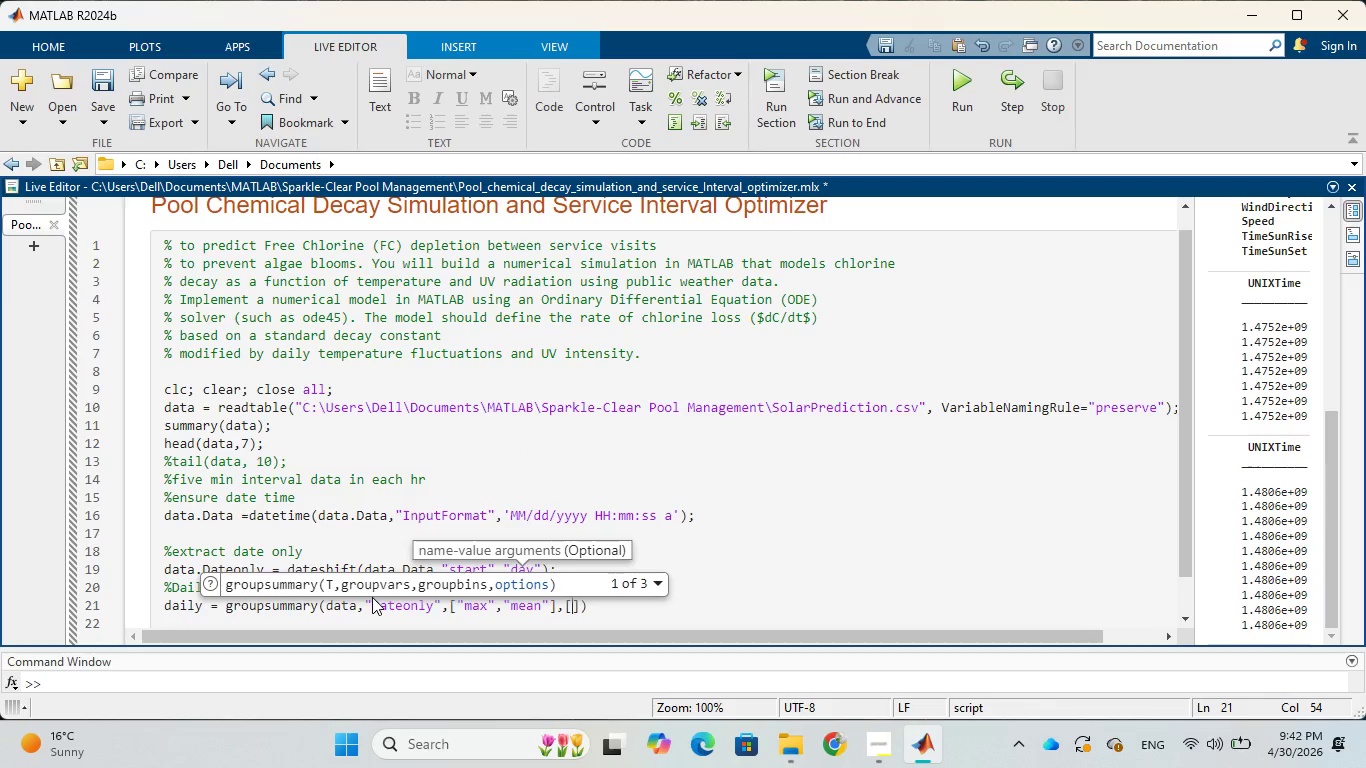 
key(Shift+Quote)
 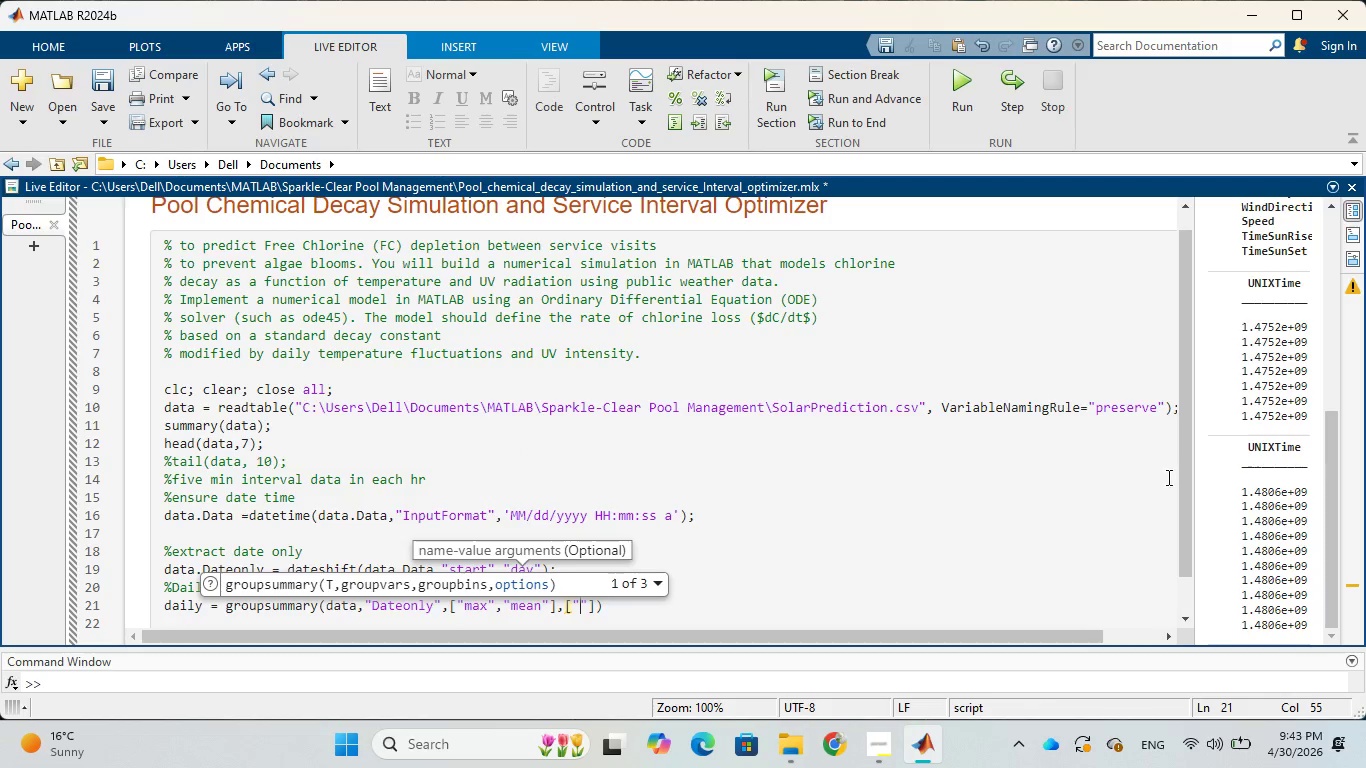 
left_click_drag(start_coordinate=[1193, 479], to_coordinate=[328, 496])
 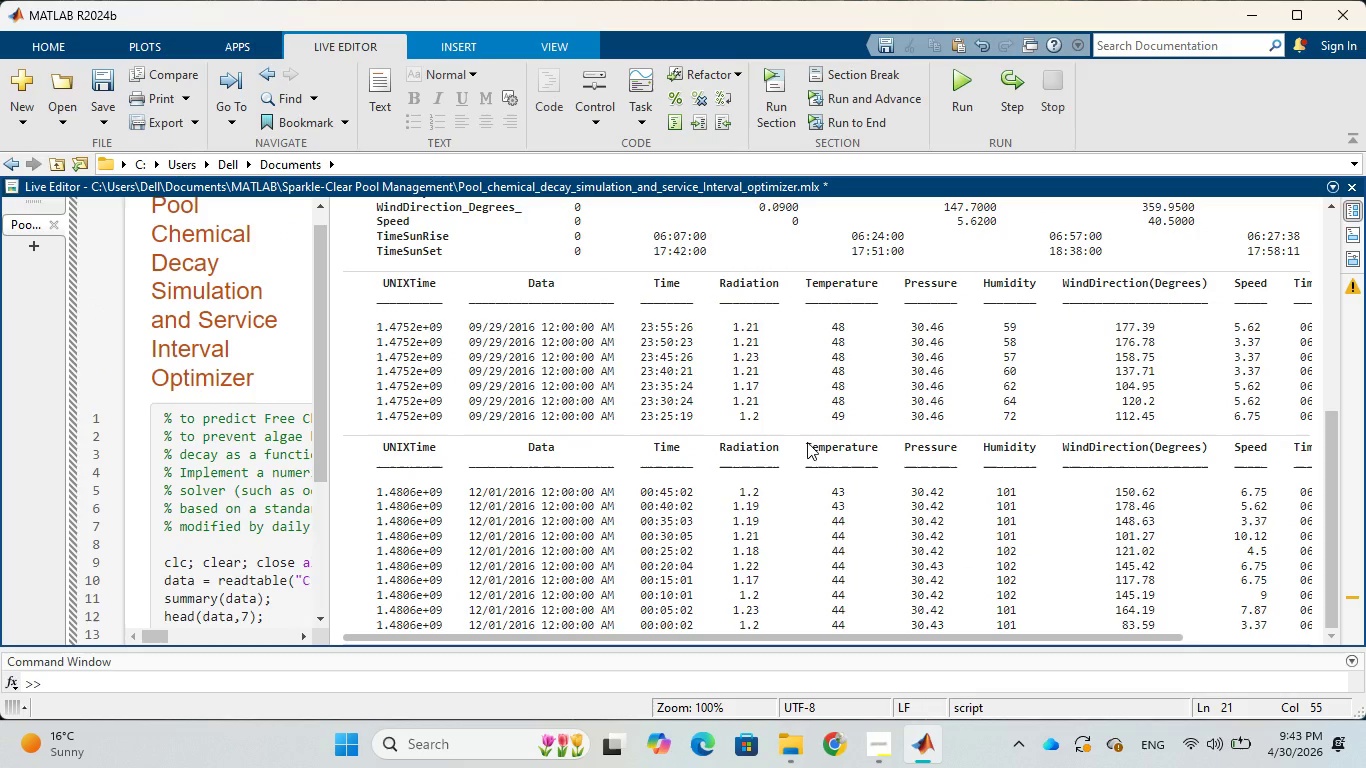 
left_click_drag(start_coordinate=[807, 442], to_coordinate=[878, 451])
 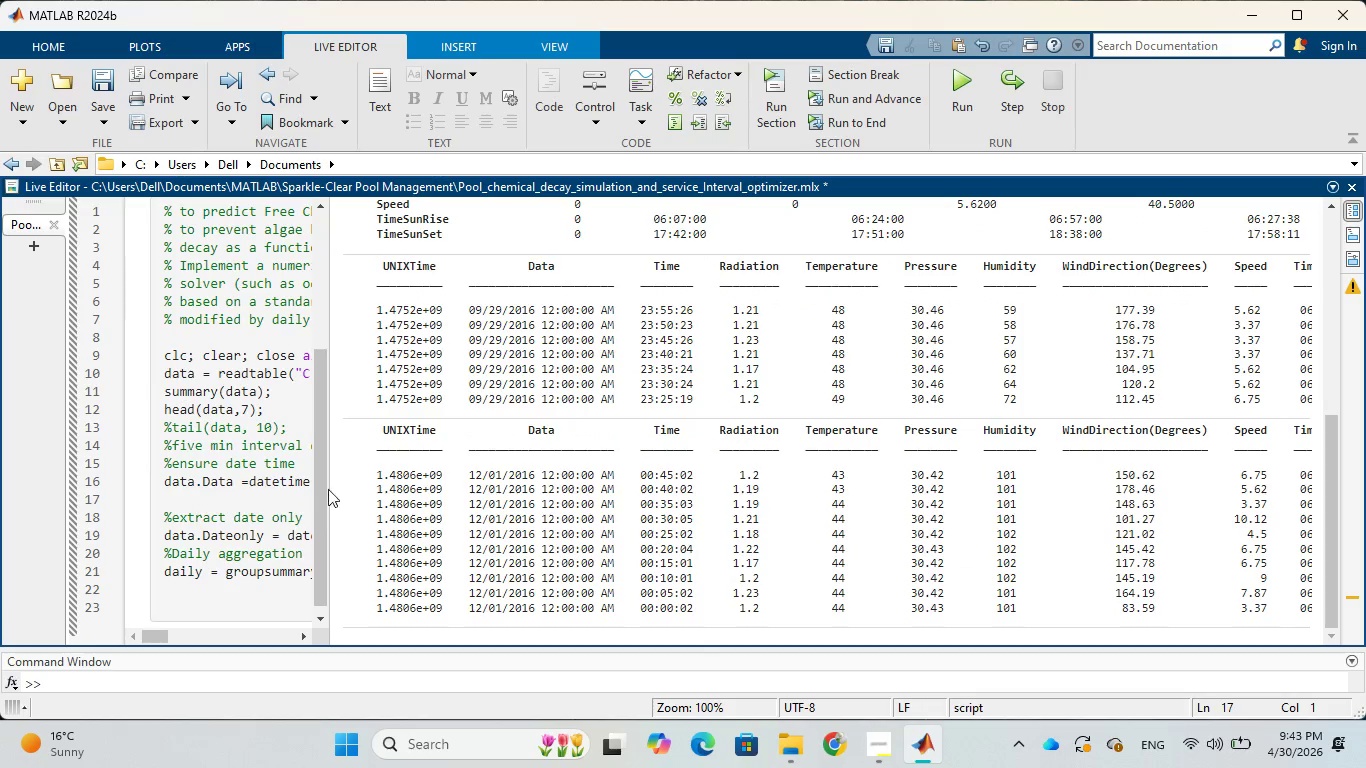 
wait(5.05)
 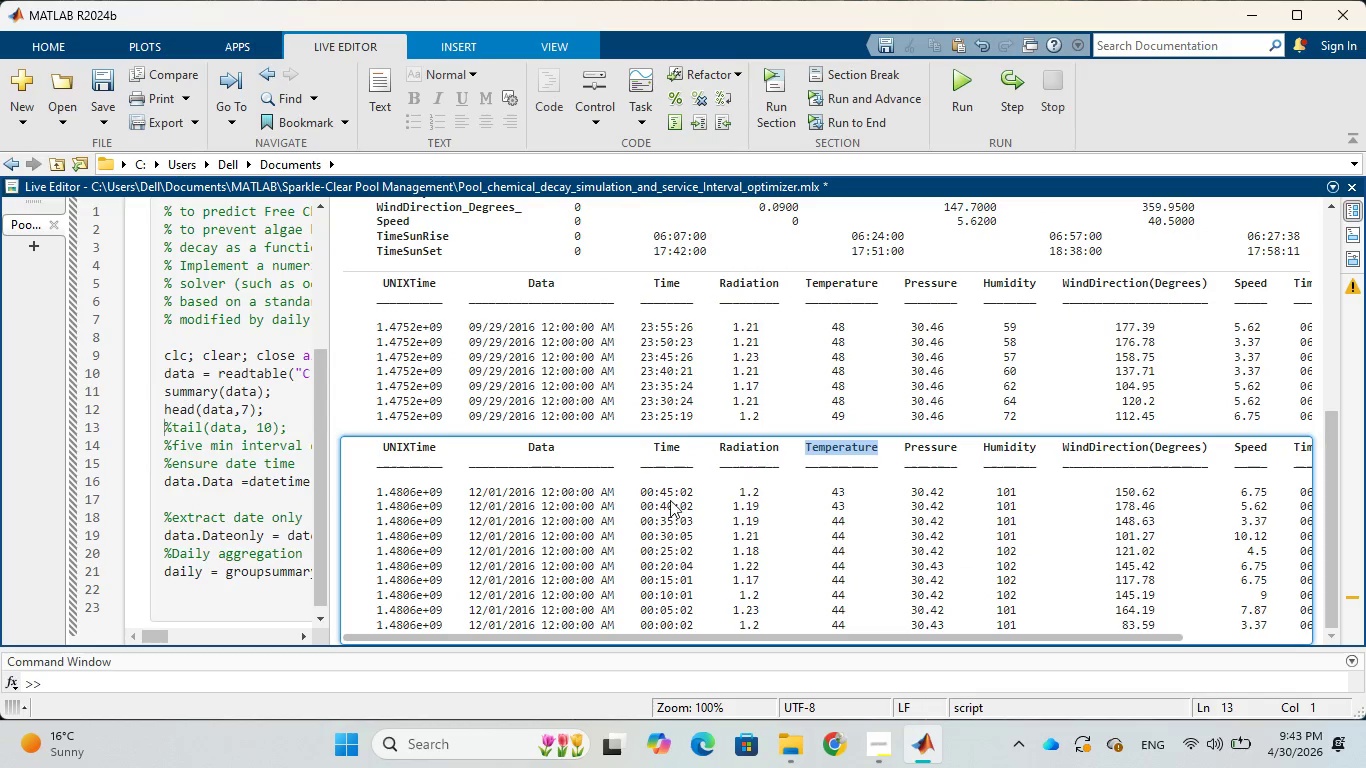 
left_click_drag(start_coordinate=[328, 488], to_coordinate=[1136, 555])
 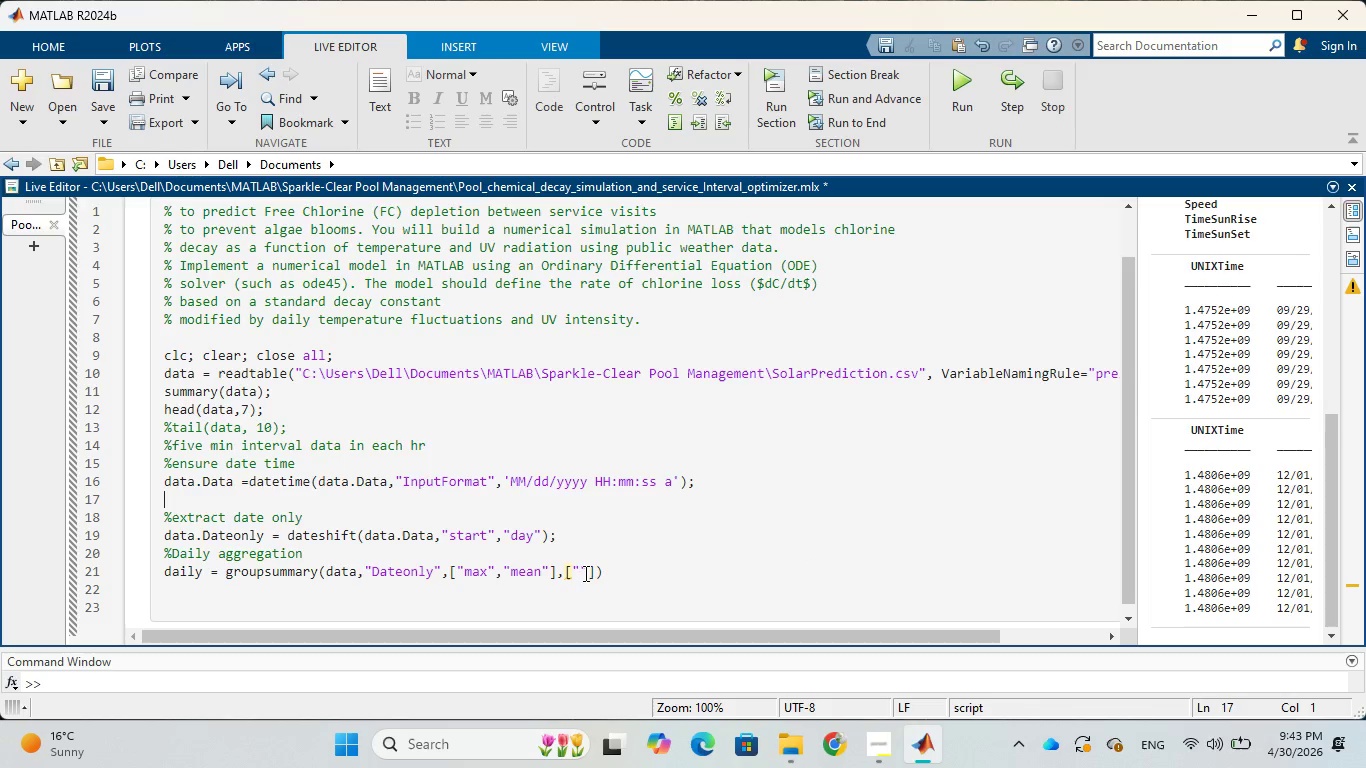 
left_click([581, 570])
 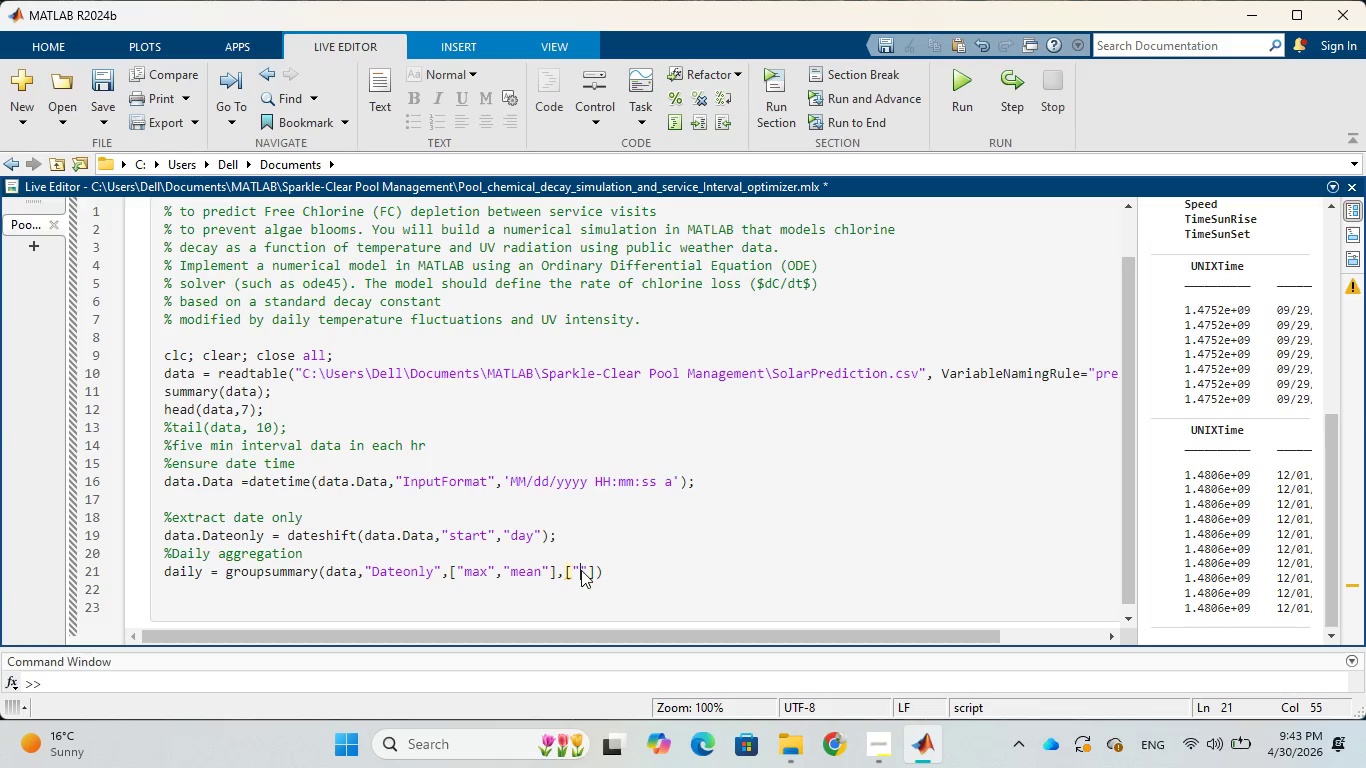 
type(Temperatioj)
key(Backspace)
type(n)
 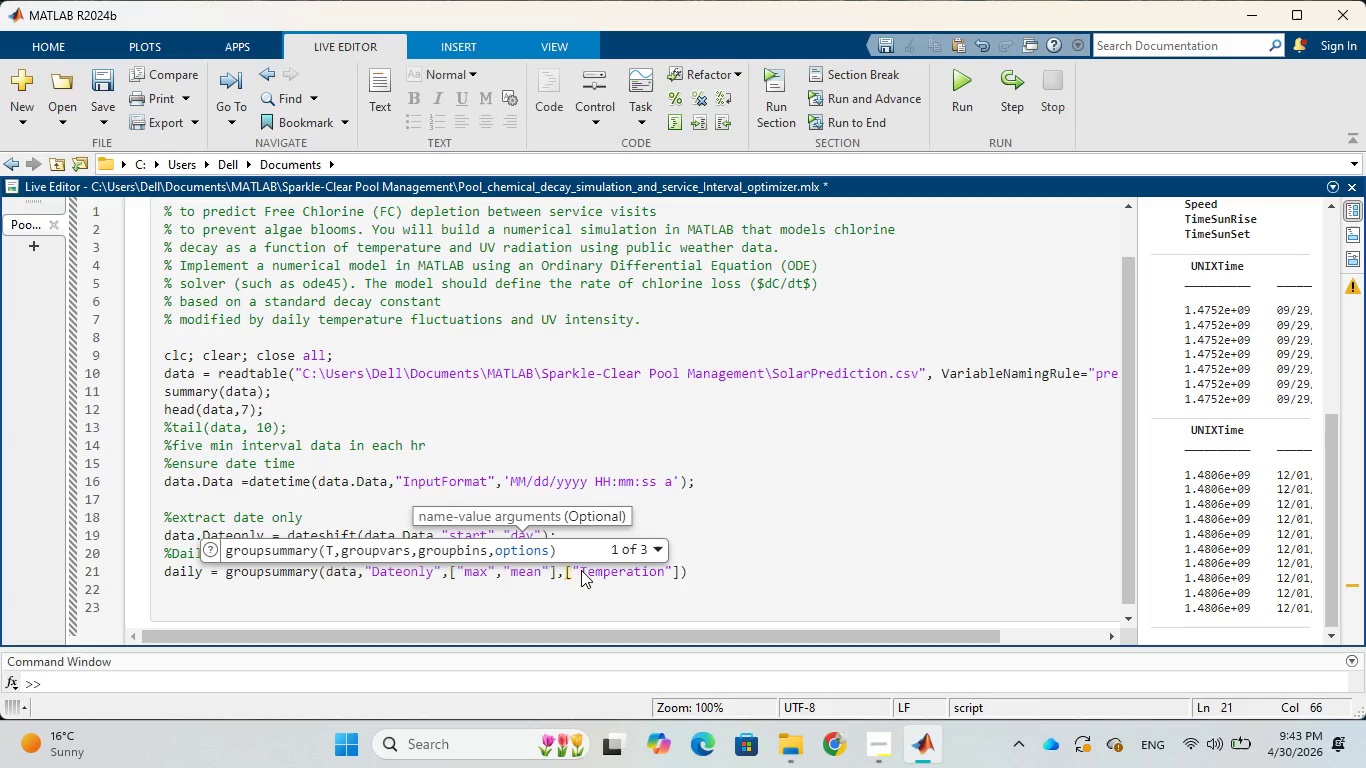 
key(ArrowRight)
 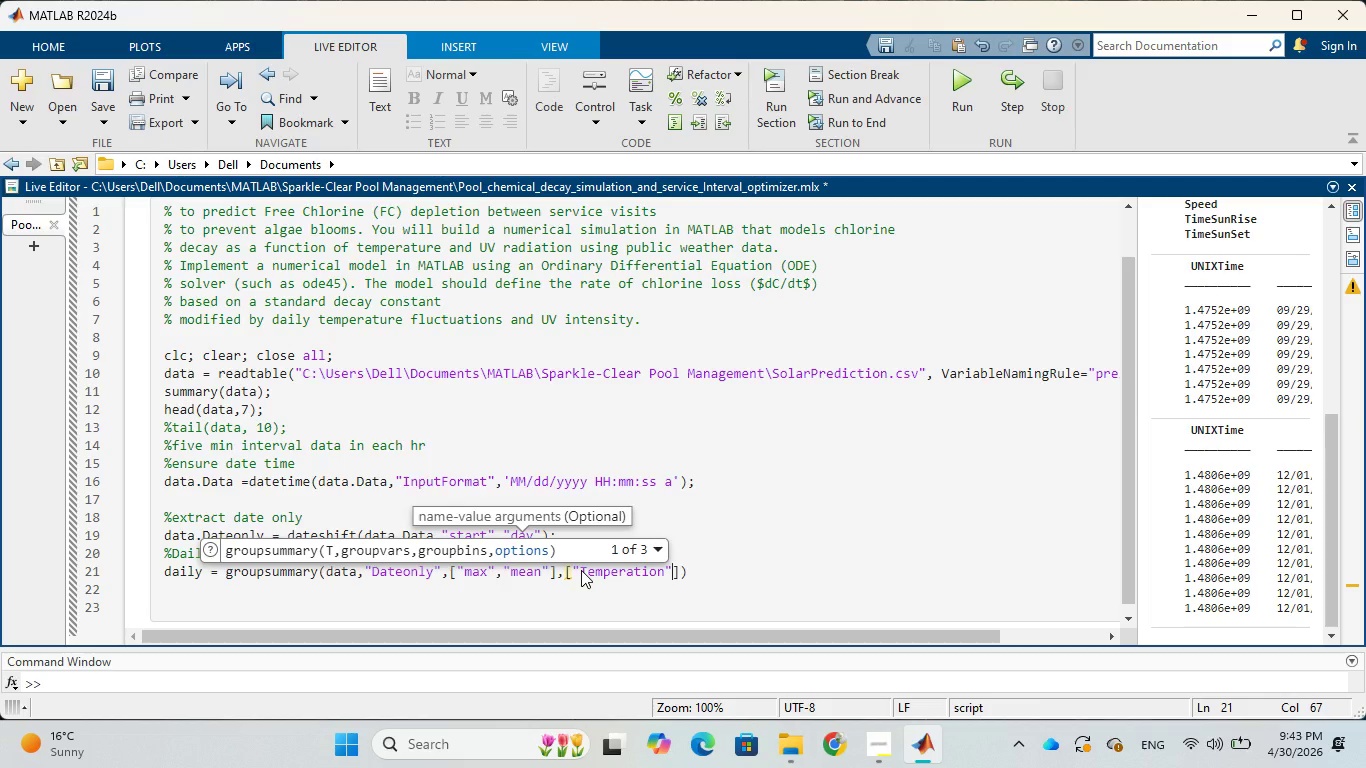 
key(Comma)
 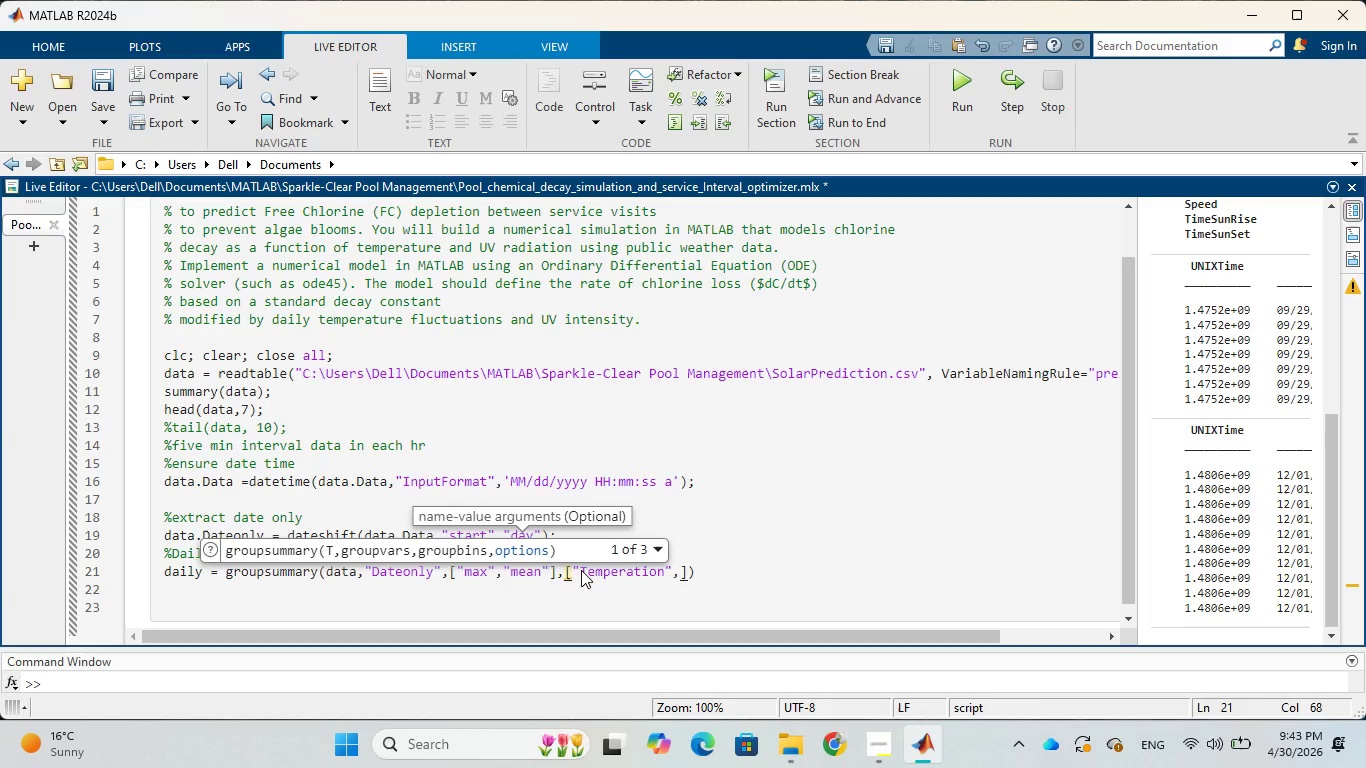 
key(Shift+ShiftRight)
 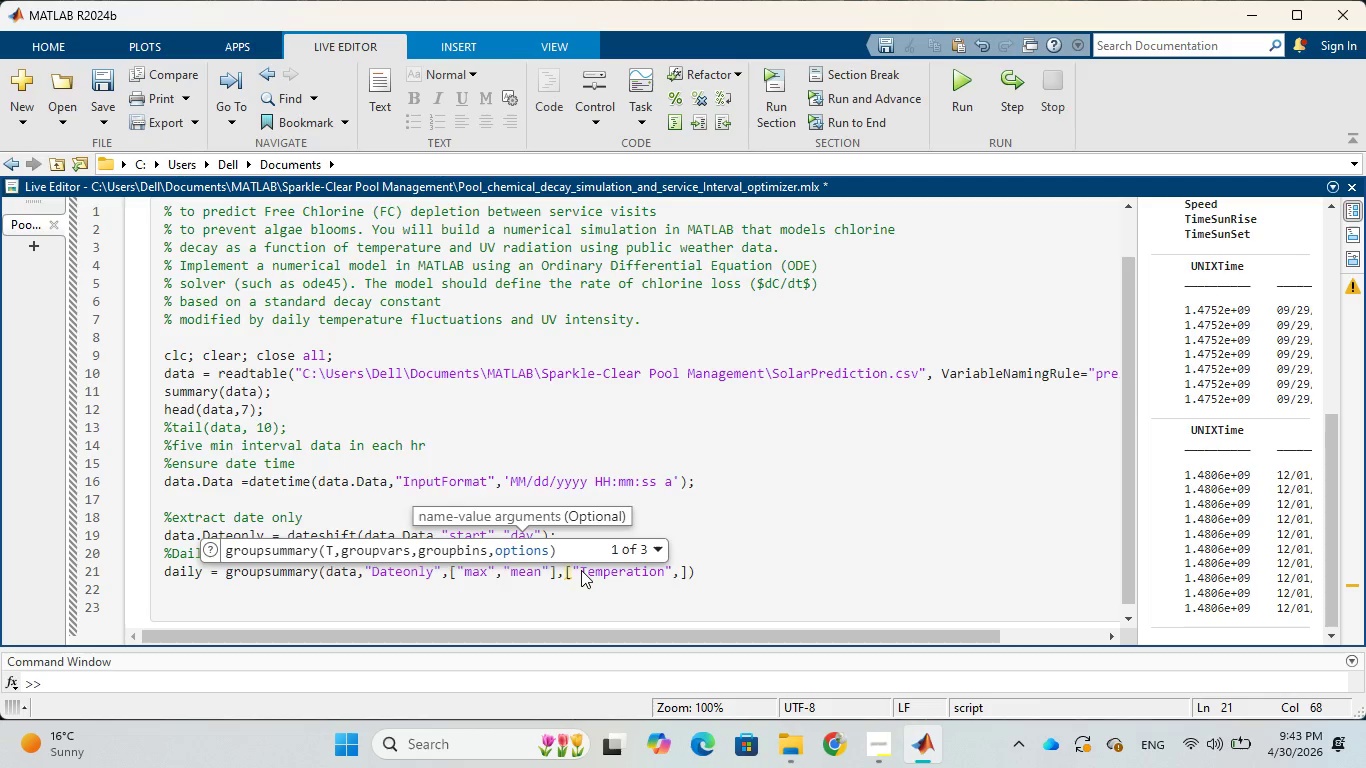 
key(Shift+Quote)
 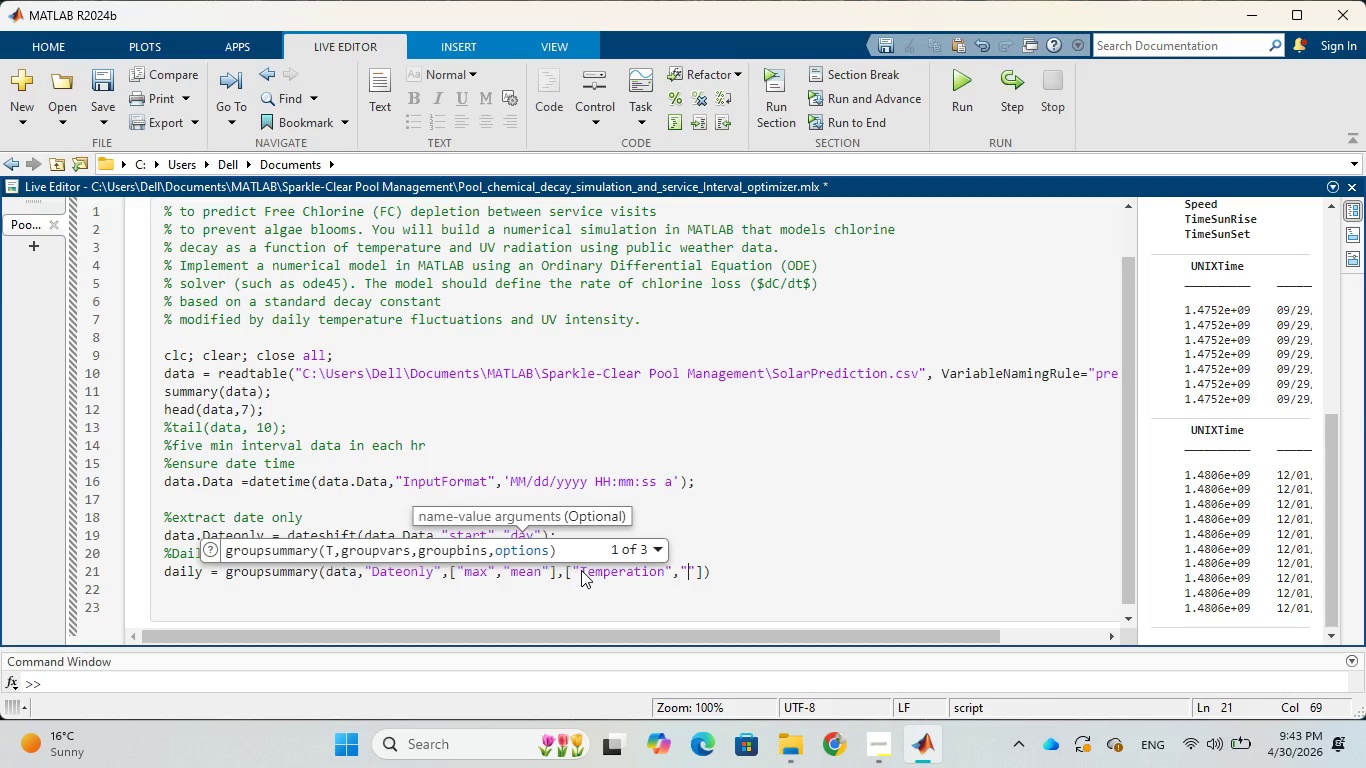 
type(Radiation)
 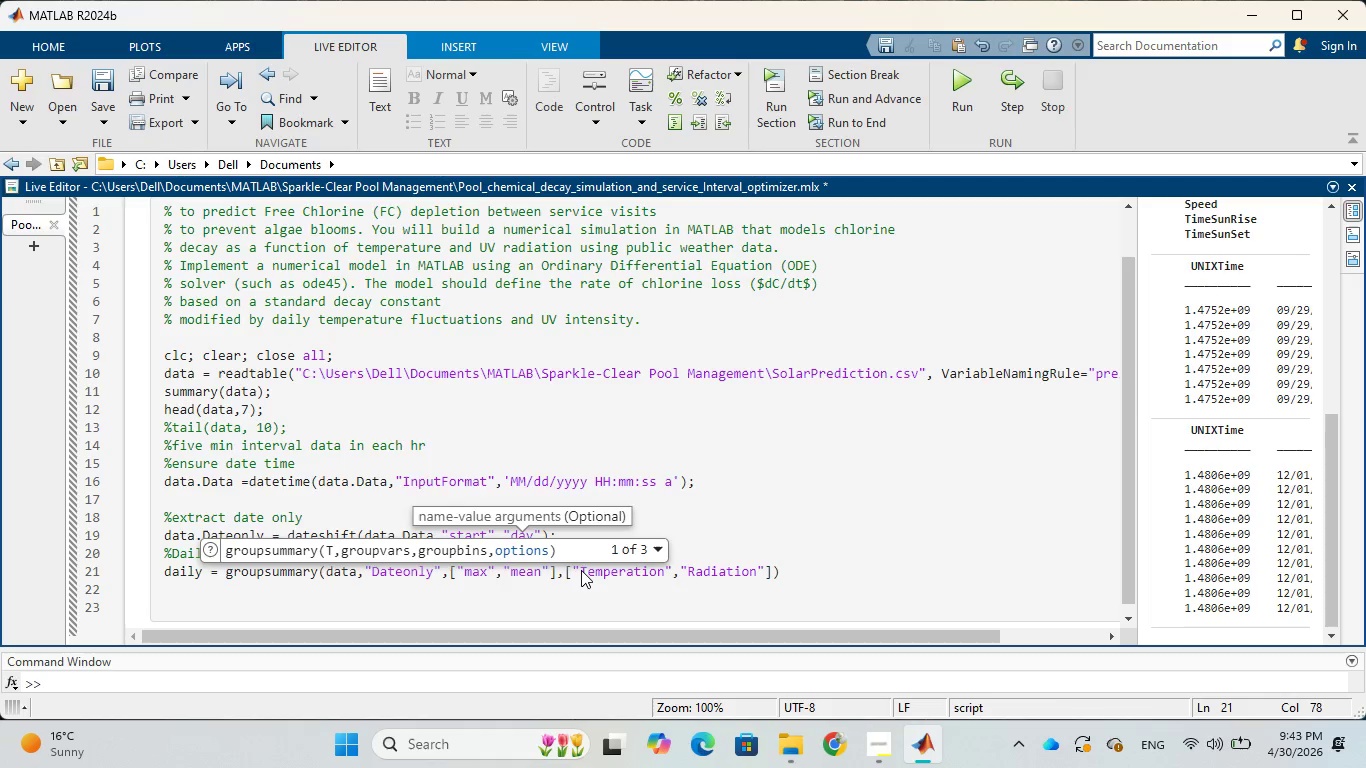 
key(ArrowRight)
 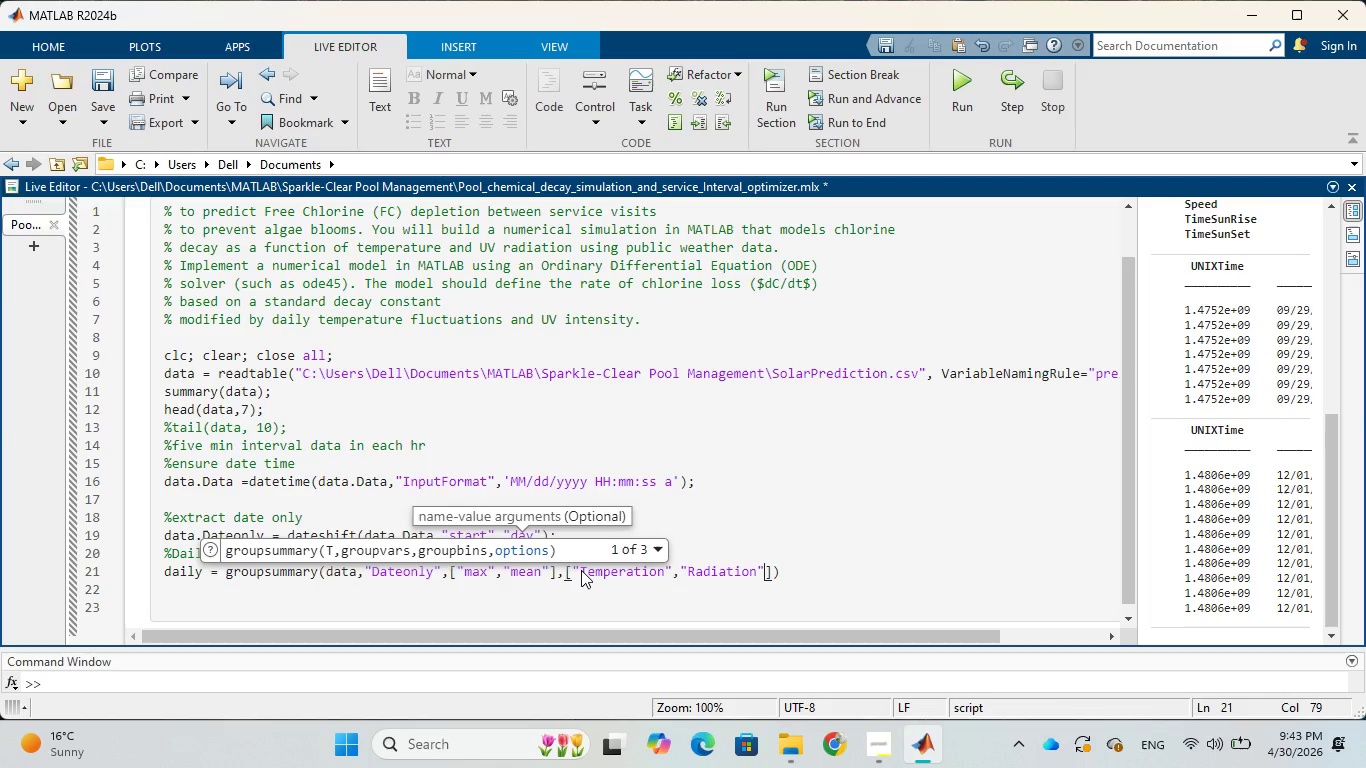 
key(ArrowRight)
 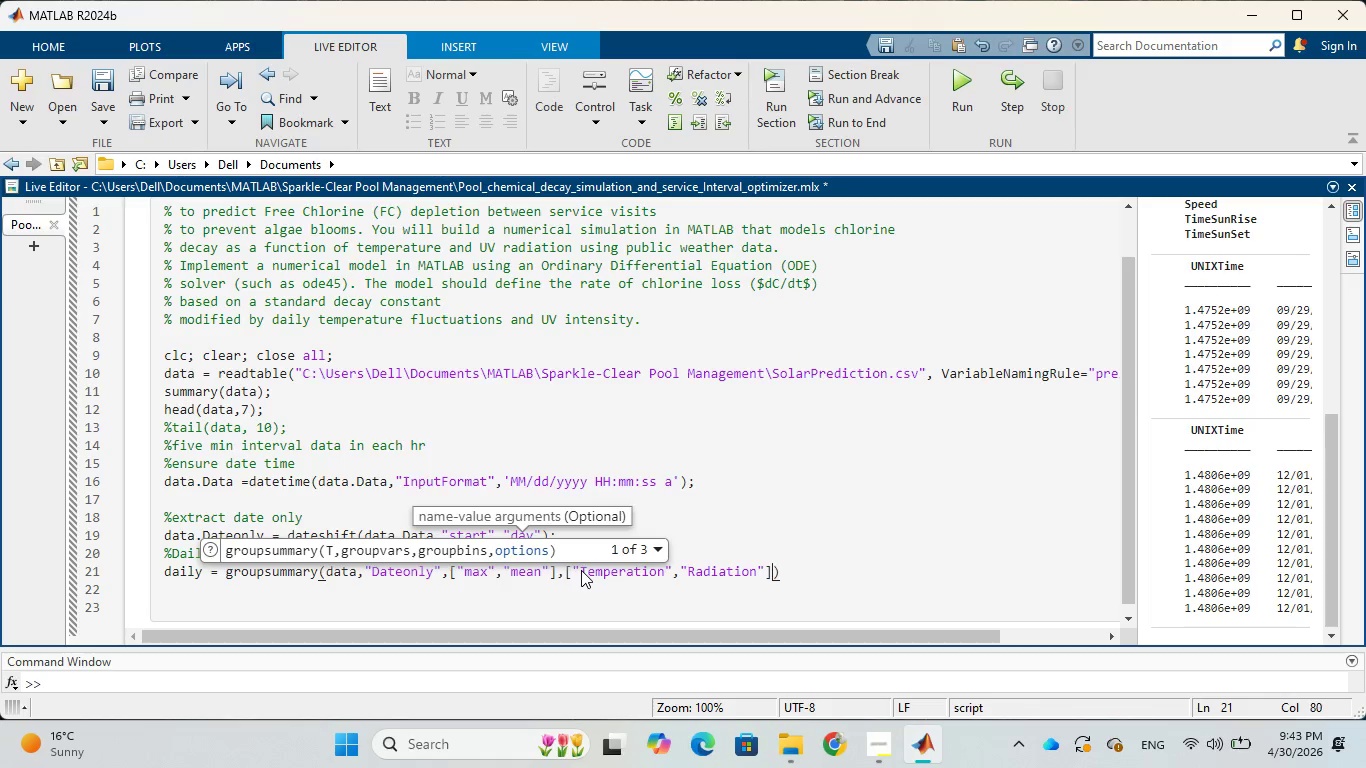 
key(ArrowRight)
 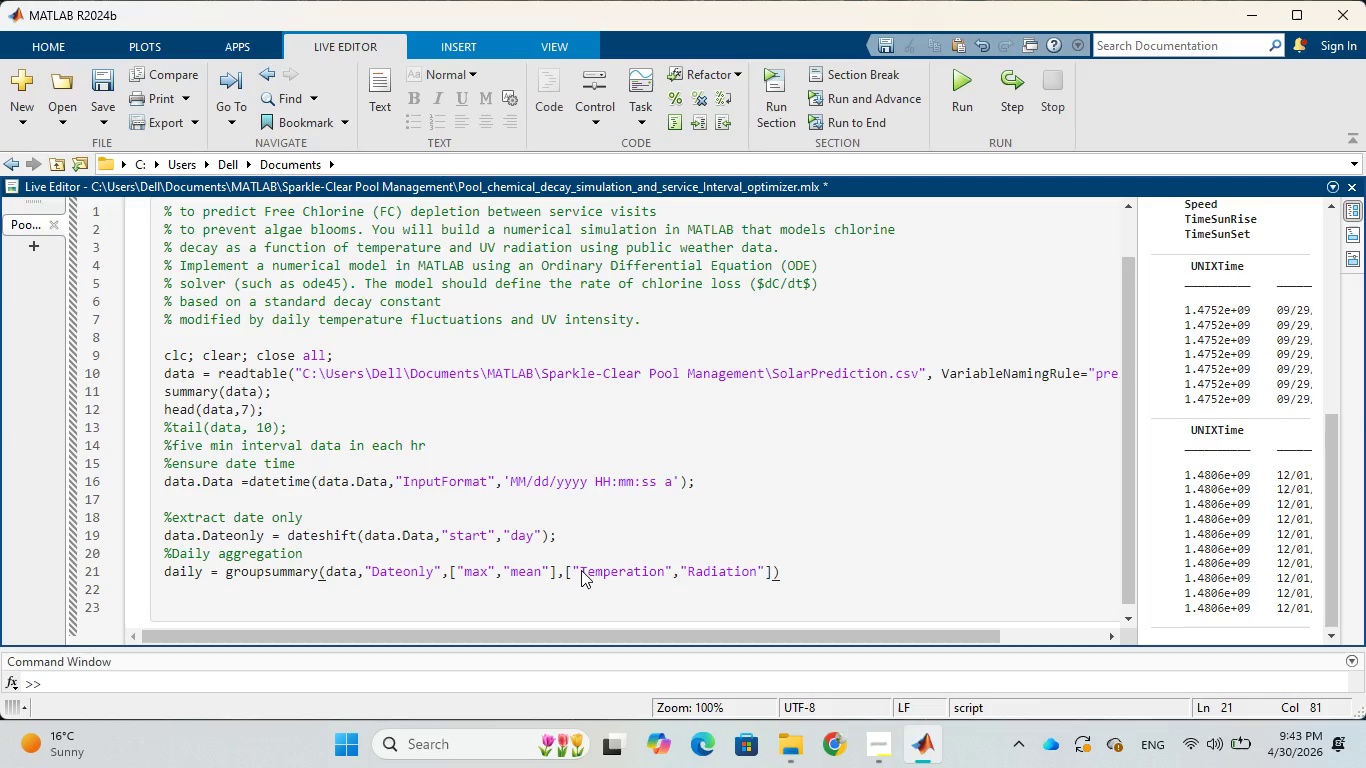 
key(Semicolon)
 